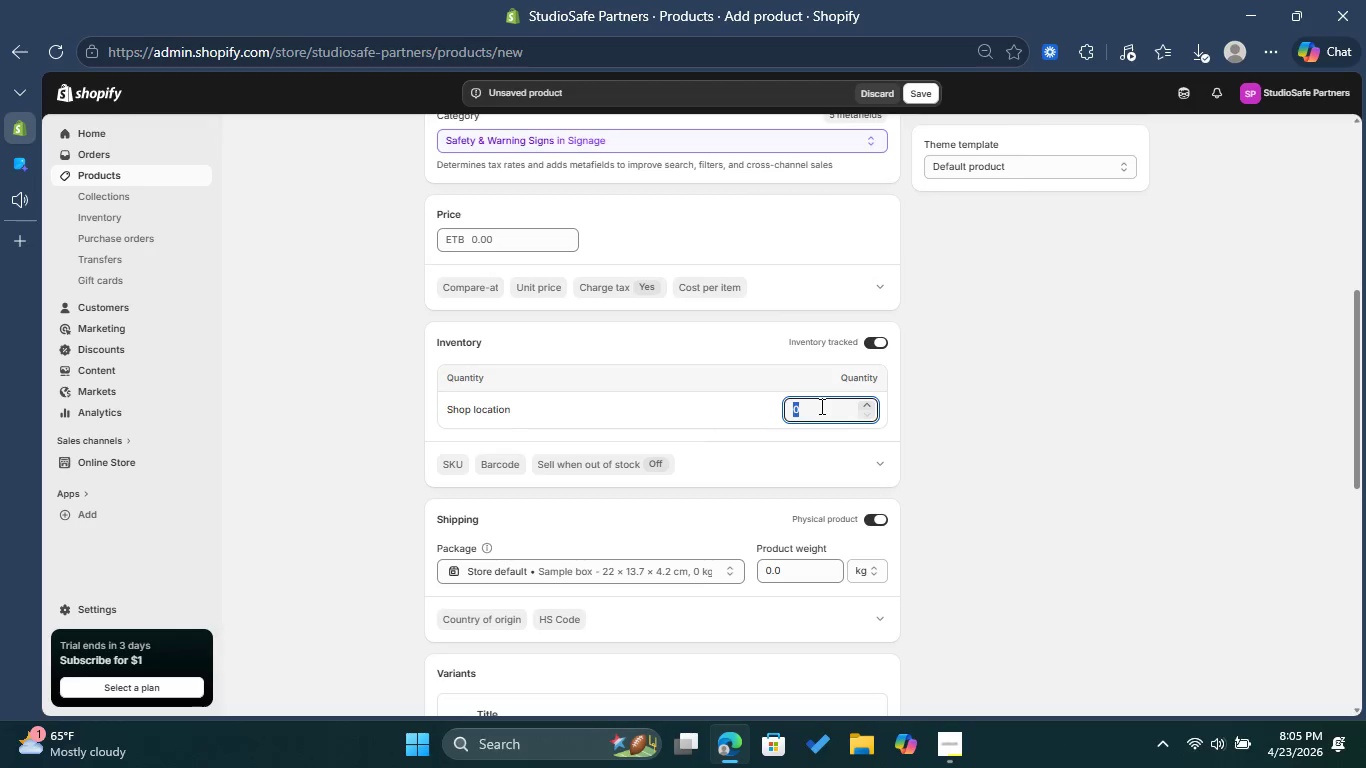 
type(80)
 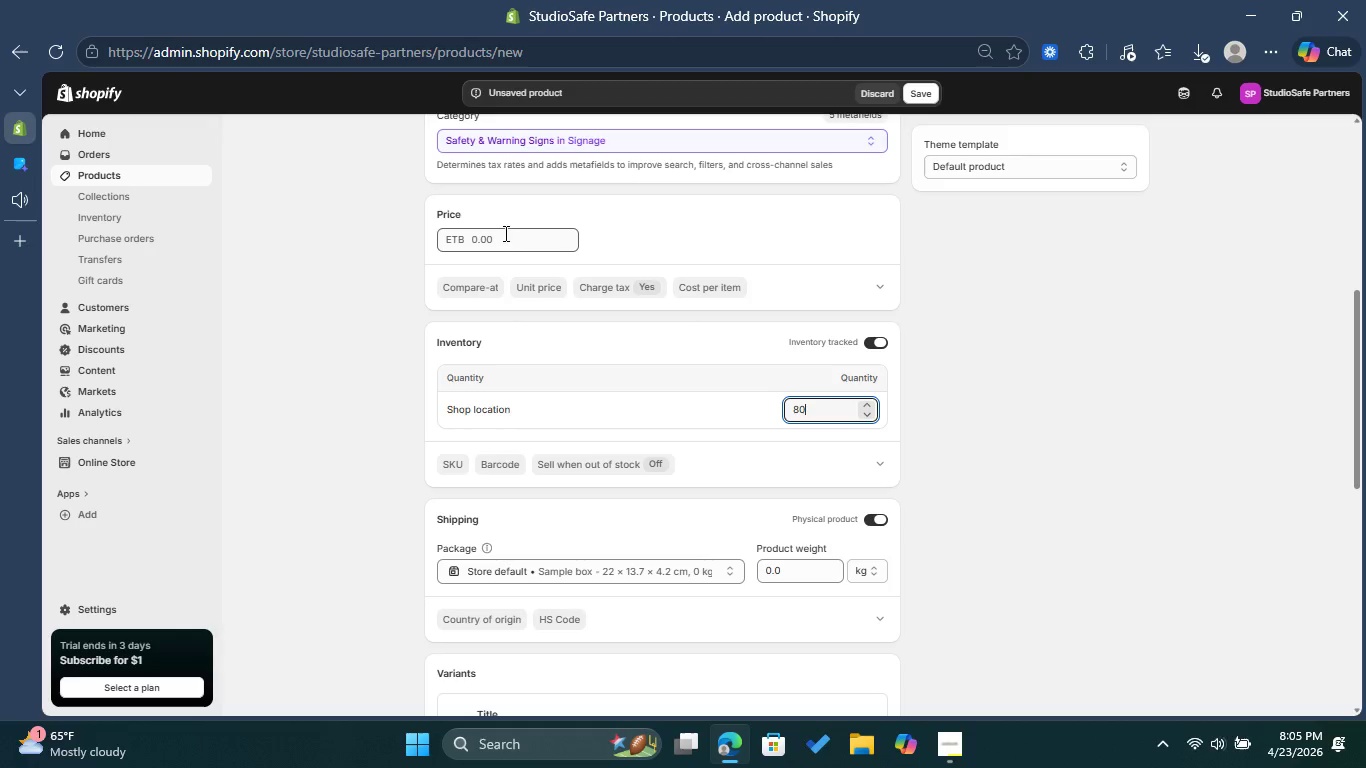 
left_click([511, 236])
 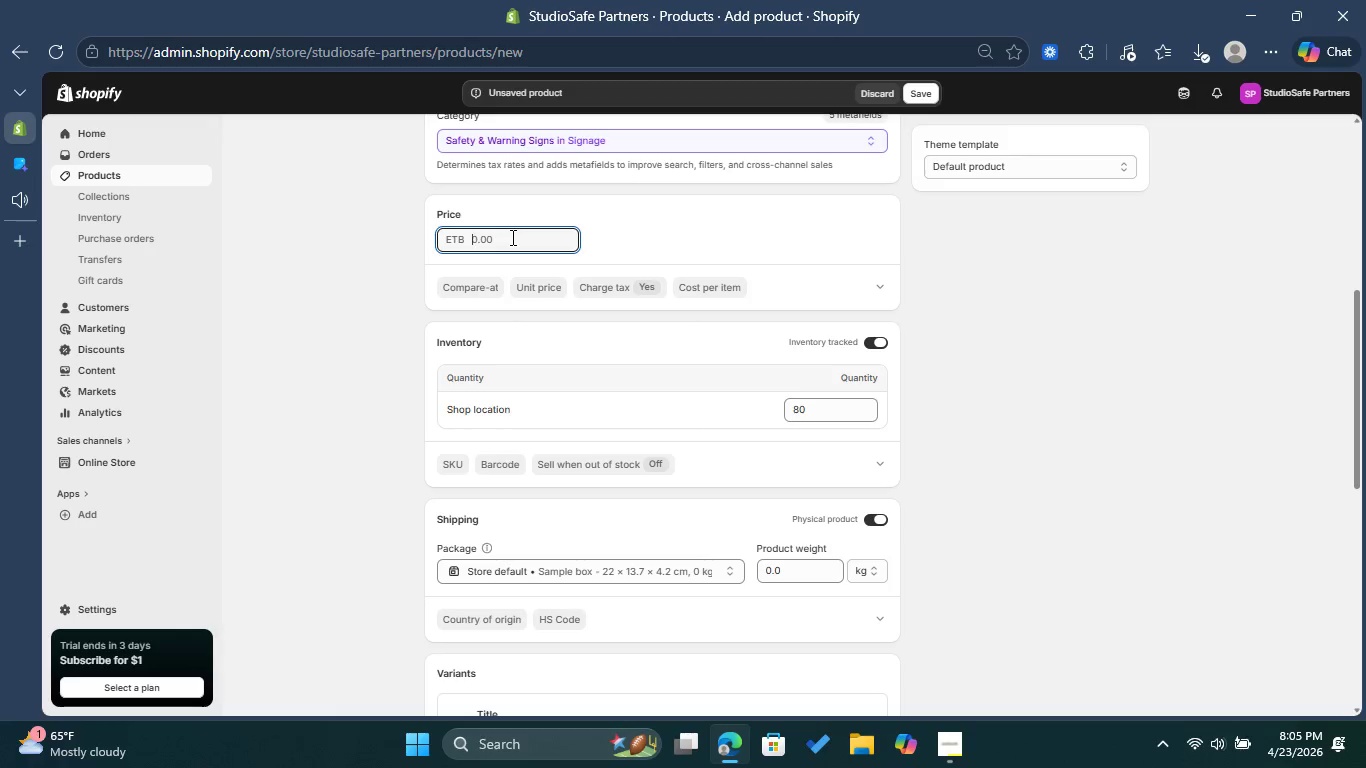 
type(85)
 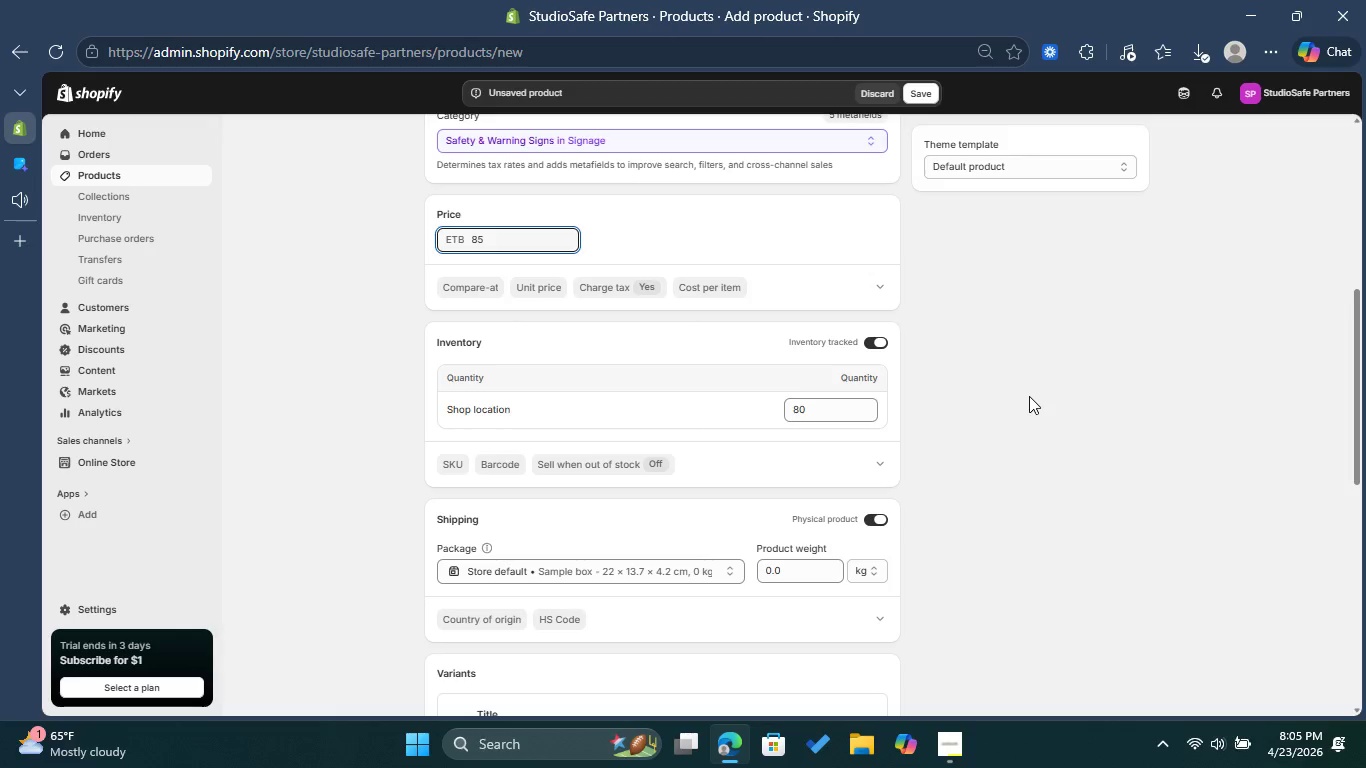 
left_click([1029, 396])
 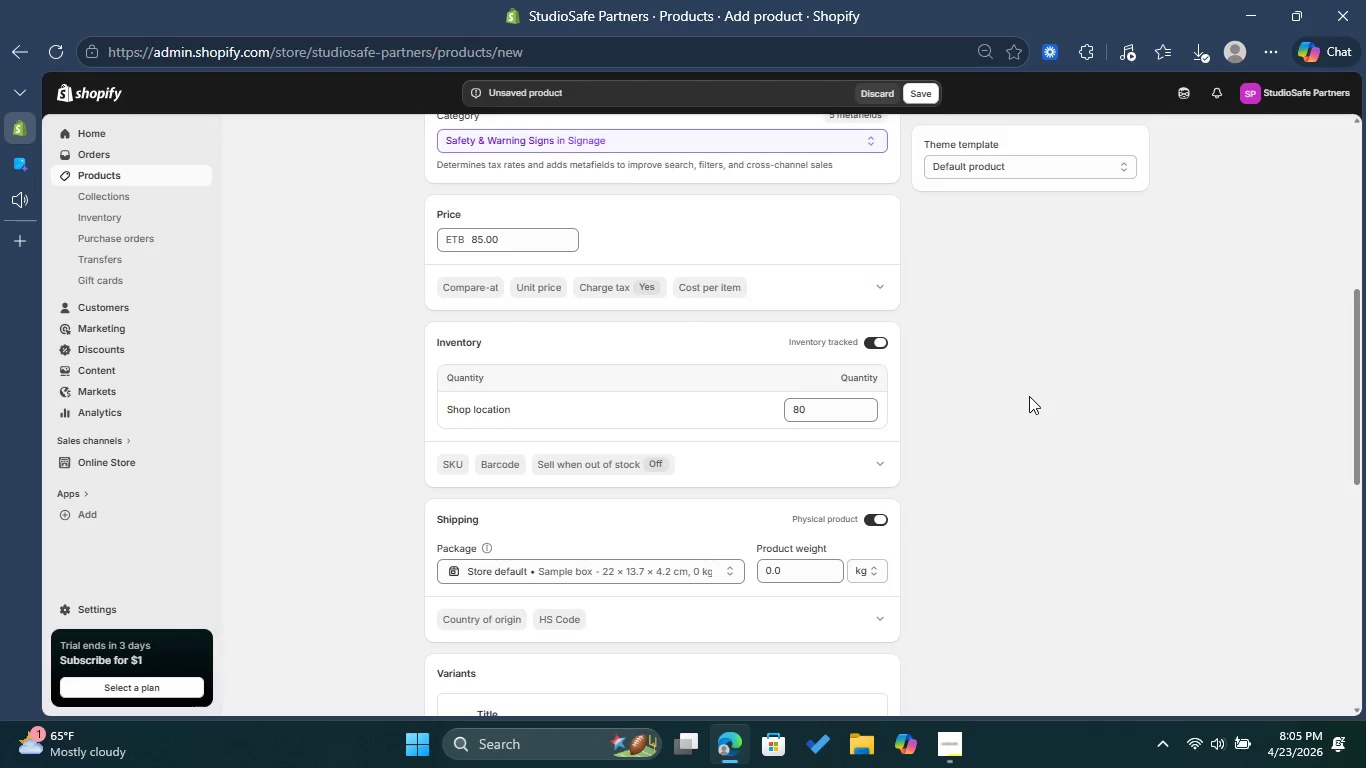 
scroll: coordinate [994, 430], scroll_direction: down, amount: 1.0
 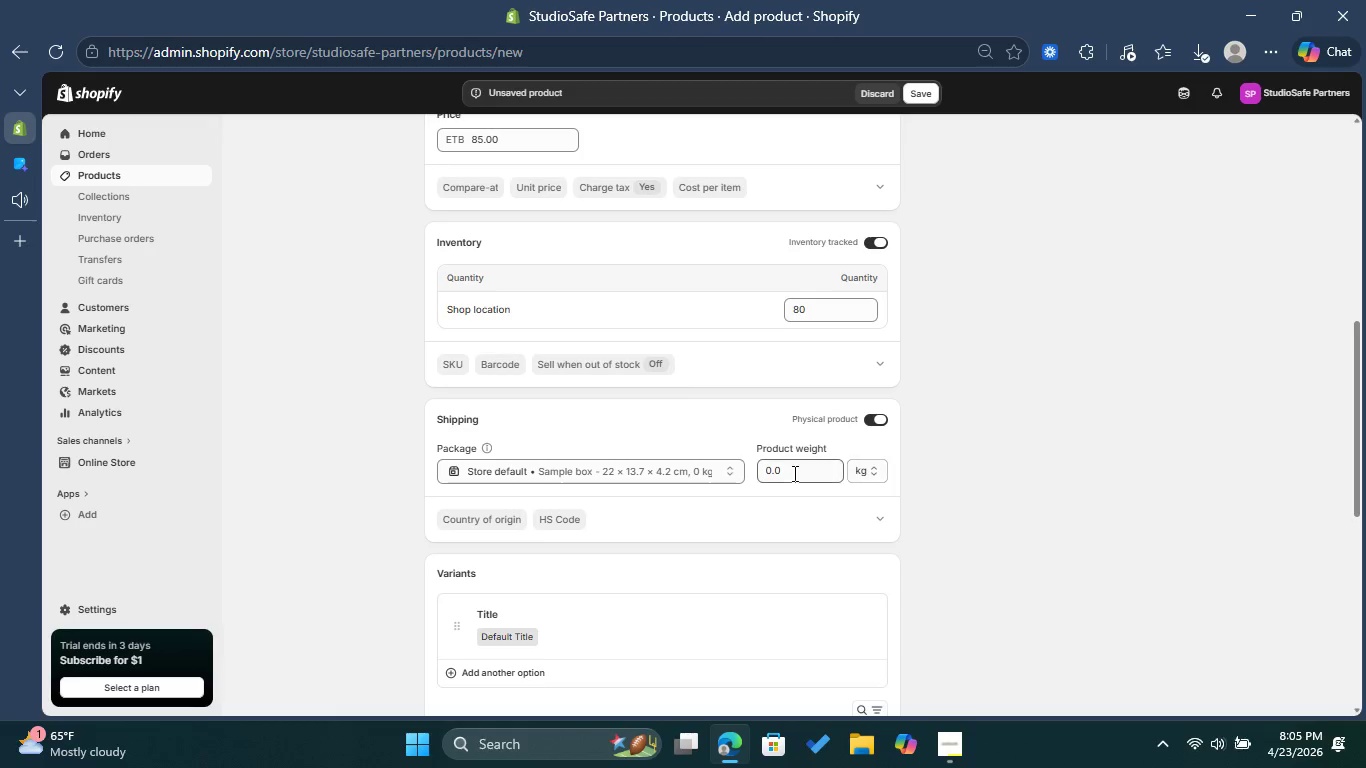 
left_click([783, 474])
 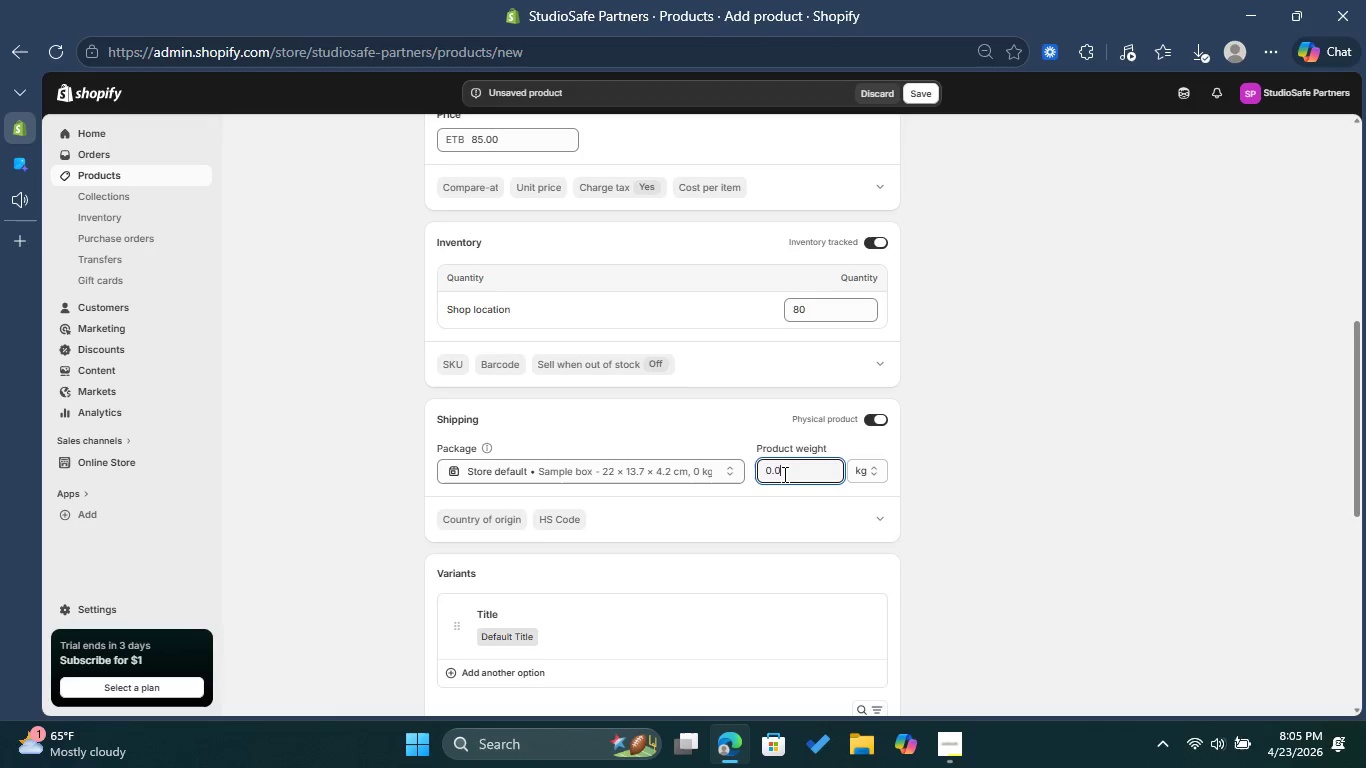 
left_click_drag(start_coordinate=[783, 474], to_coordinate=[753, 473])
 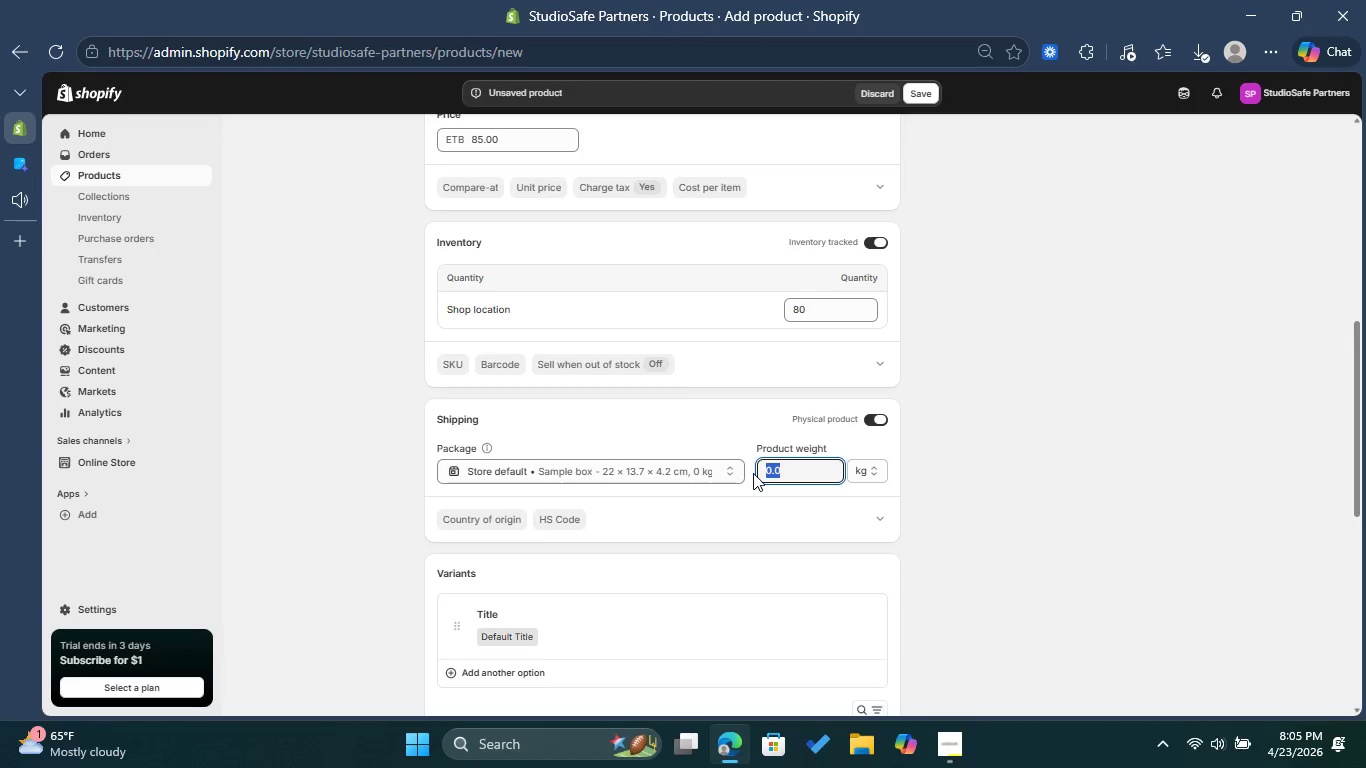 
key(5)
 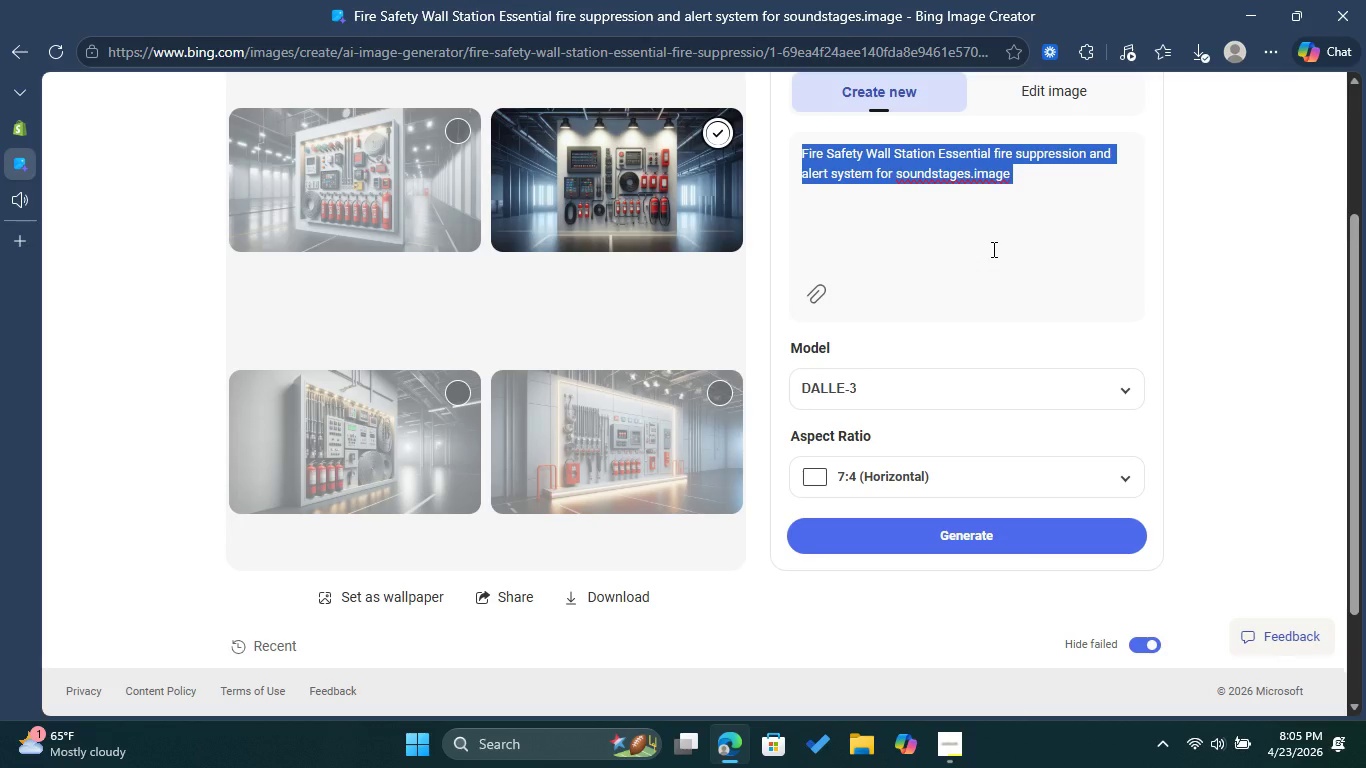 
wait(7.08)
 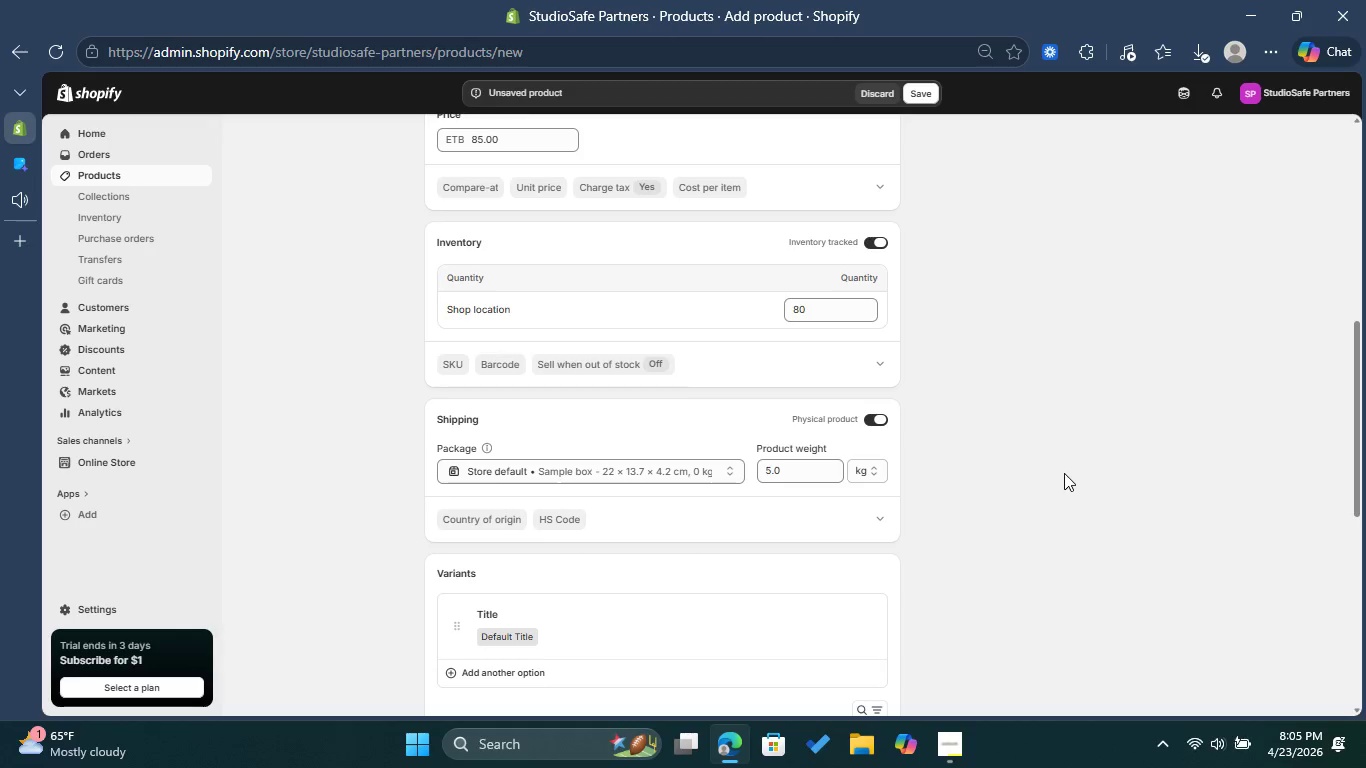 
key(Backspace)
type(Studio Hazard Floor Signuage (10 )
key(Backspace)
type(-pack) )
 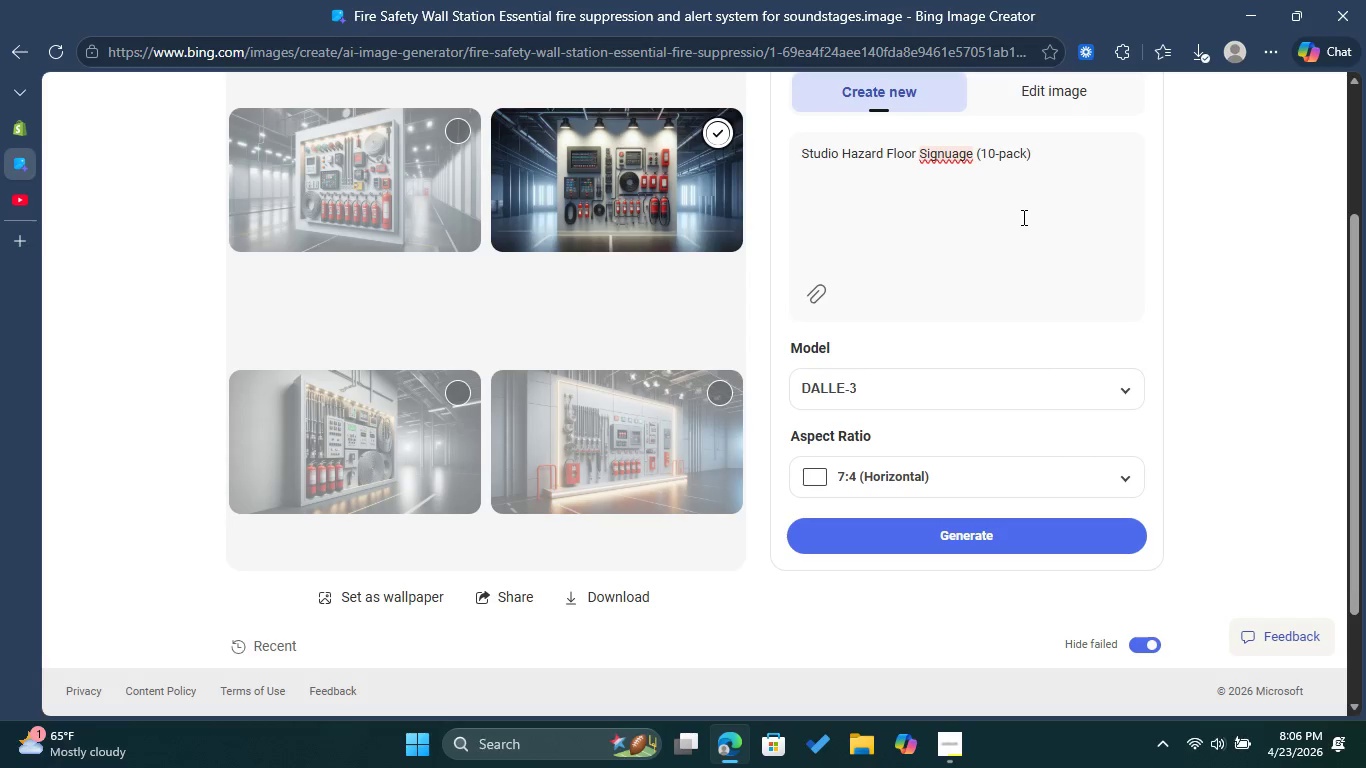 
left_click([952, 157])
 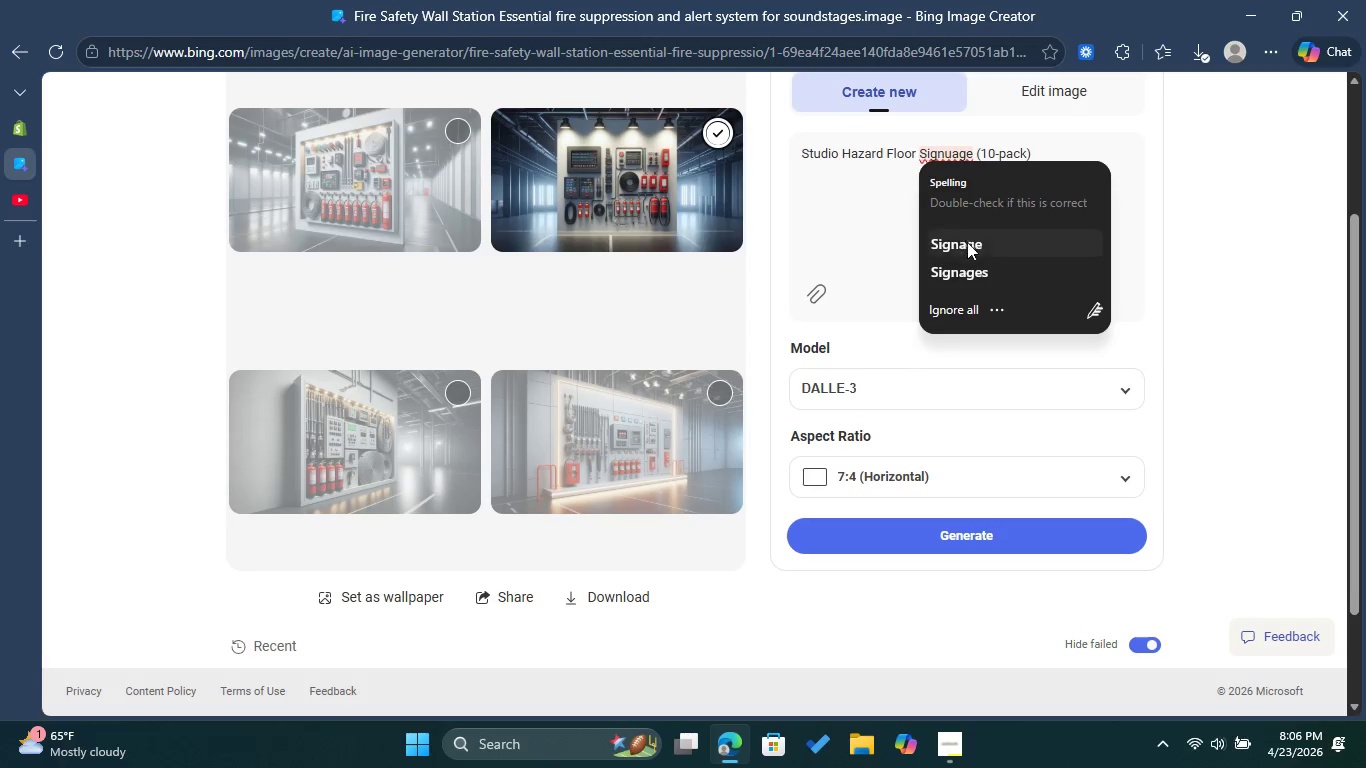 
left_click([970, 248])
 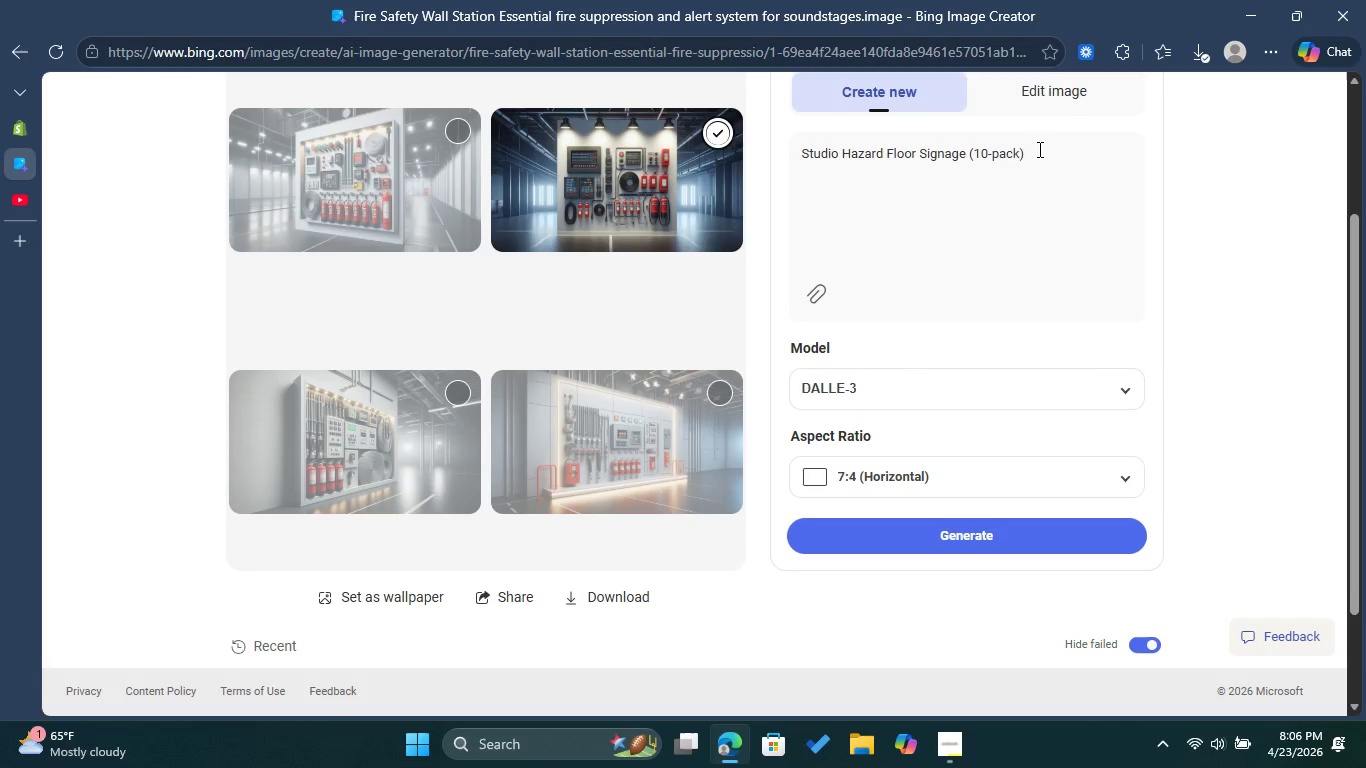 
left_click([1038, 149])
 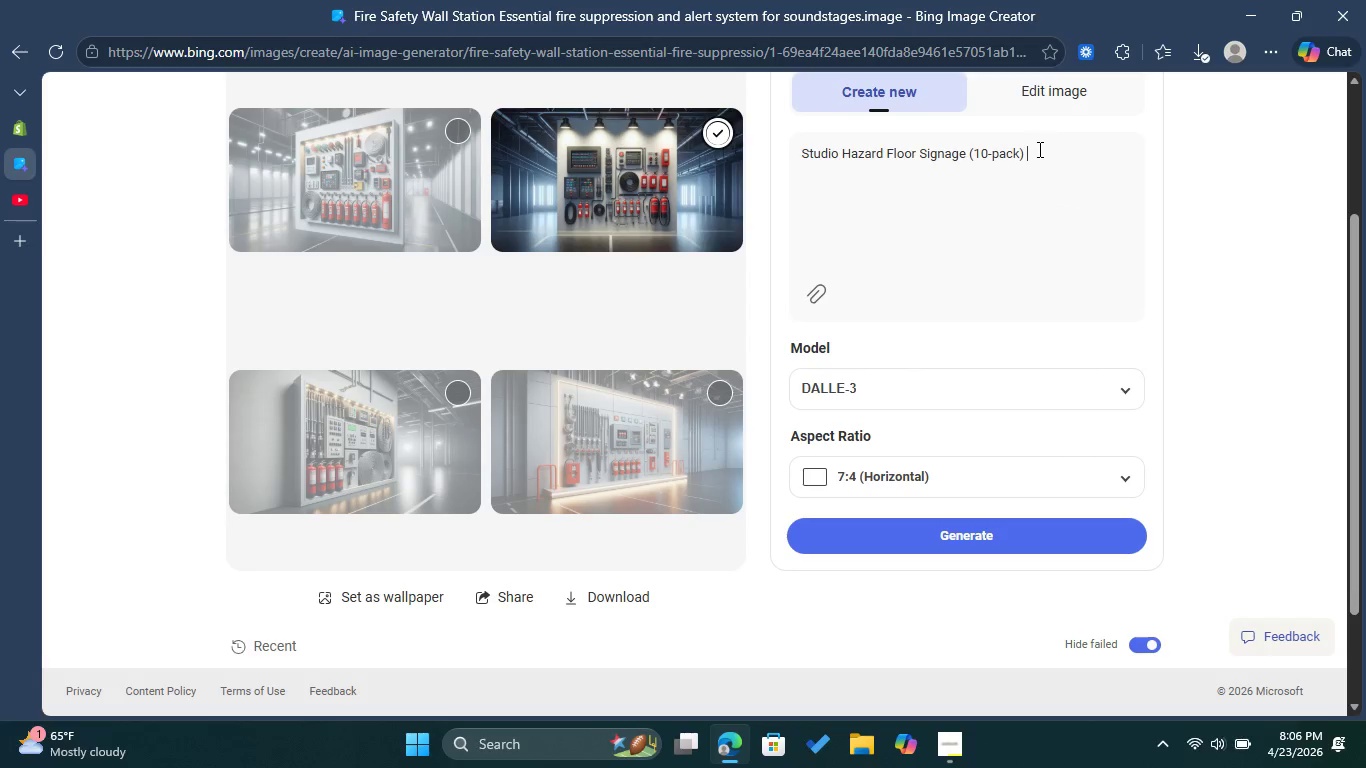 
type(image)
 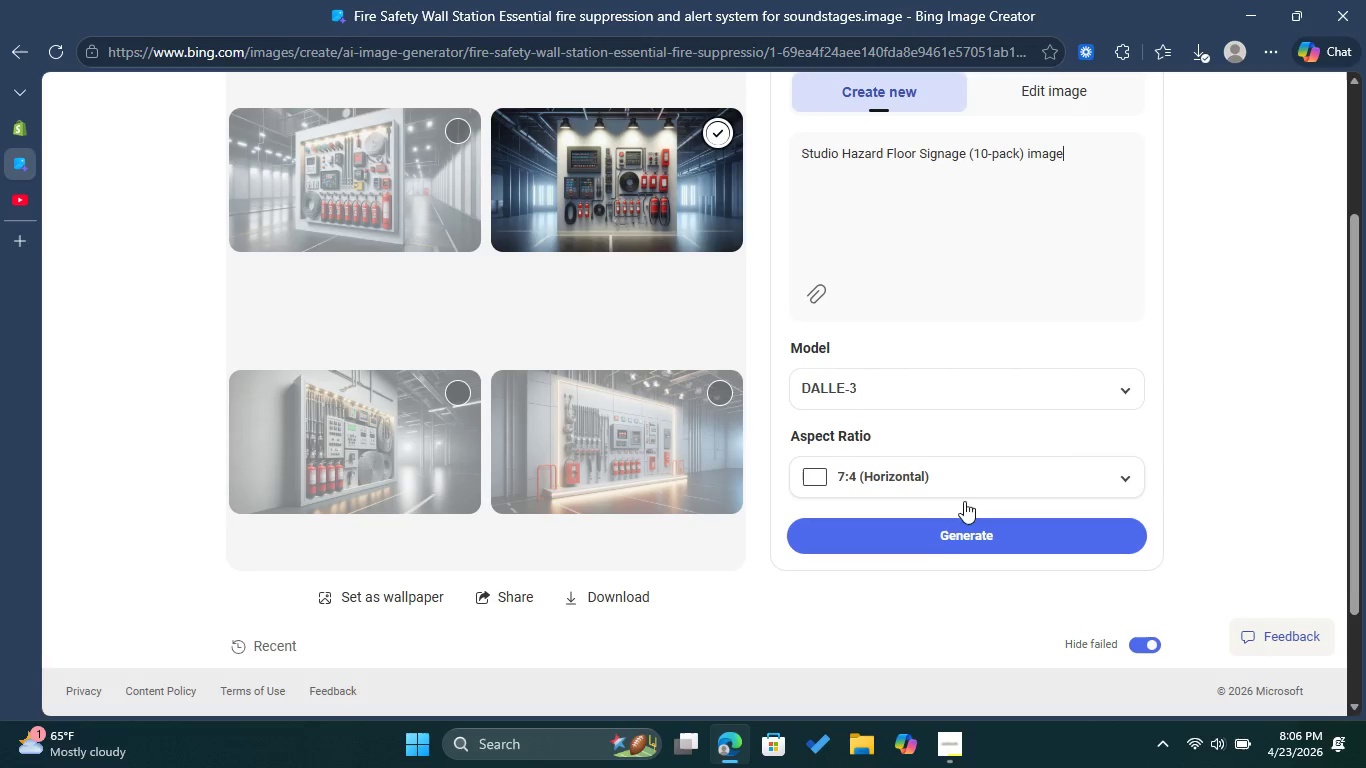 
left_click([951, 553])
 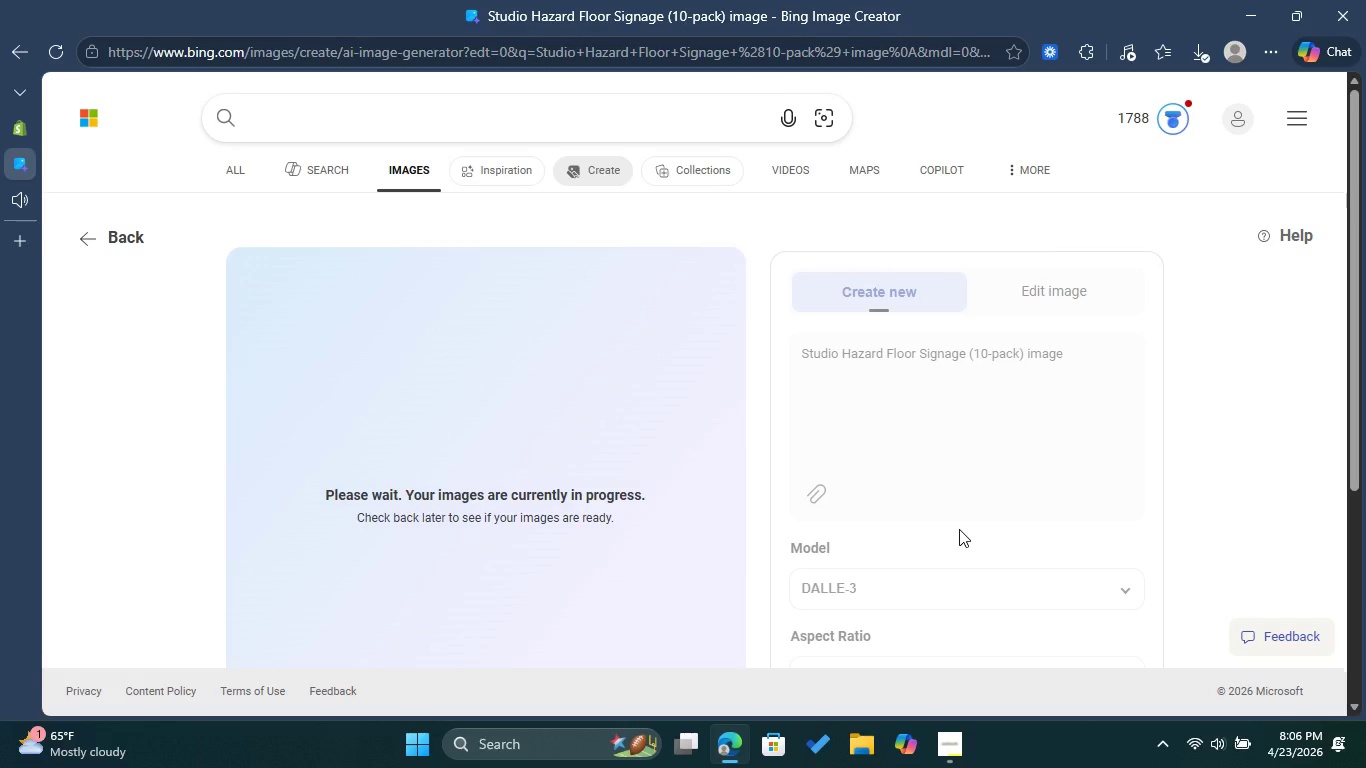 
wait(27.72)
 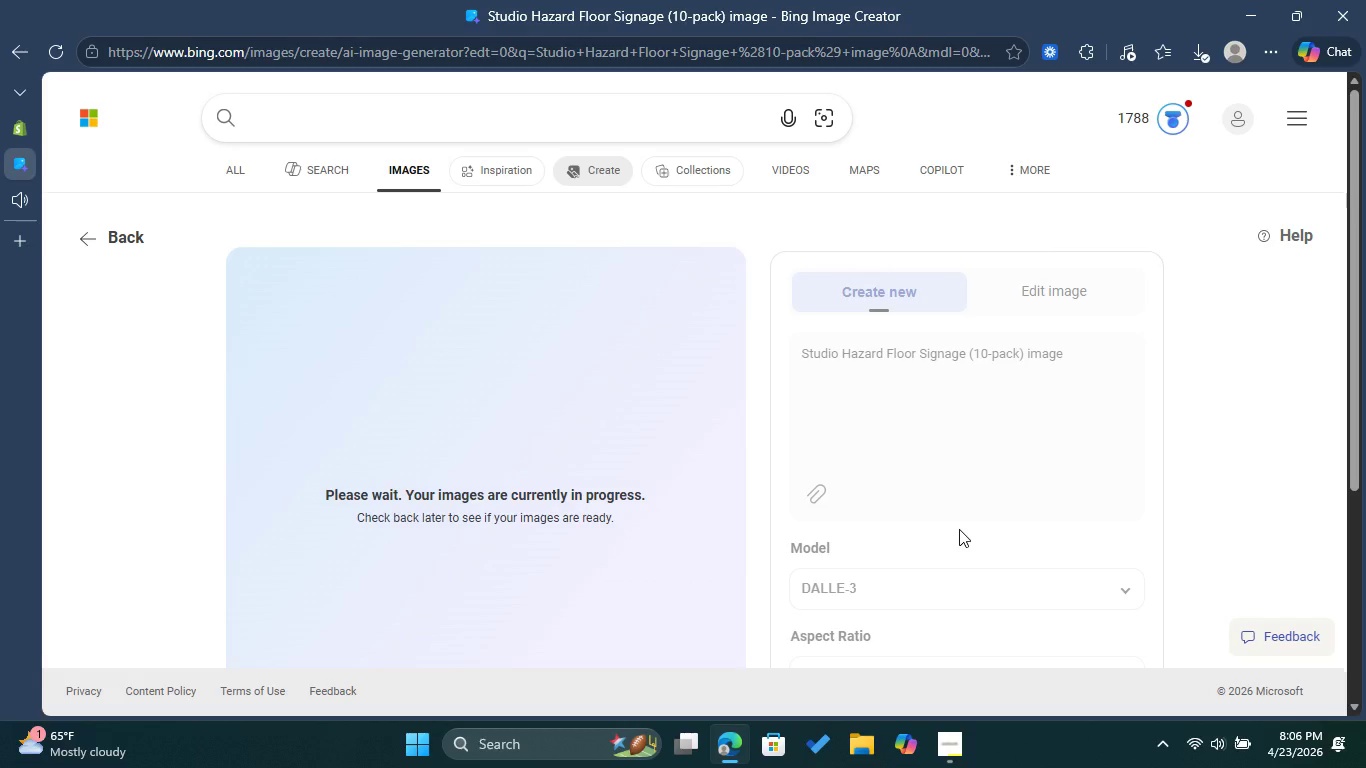 
scroll: coordinate [950, 381], scroll_direction: down, amount: 1.0
 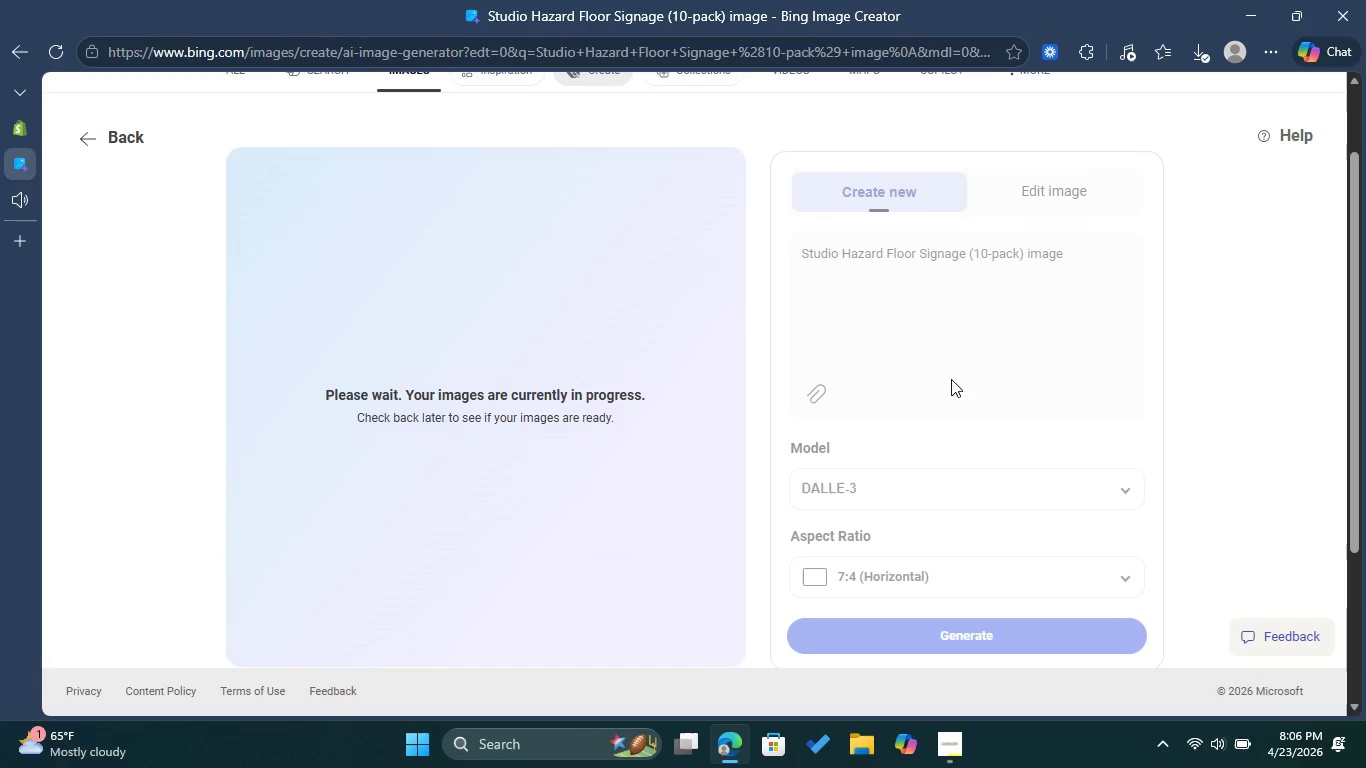 
wait(11.02)
 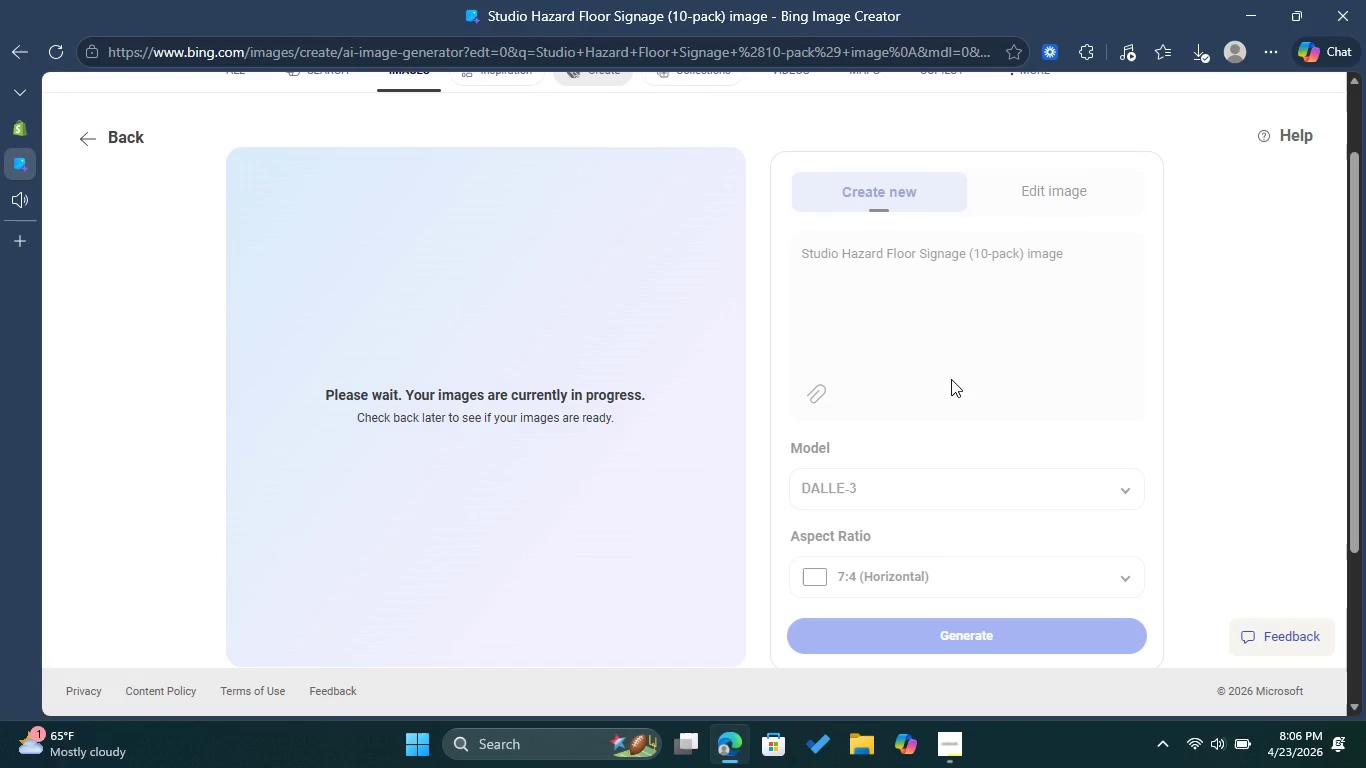 
scroll: coordinate [951, 379], scroll_direction: none, amount: 0.0
 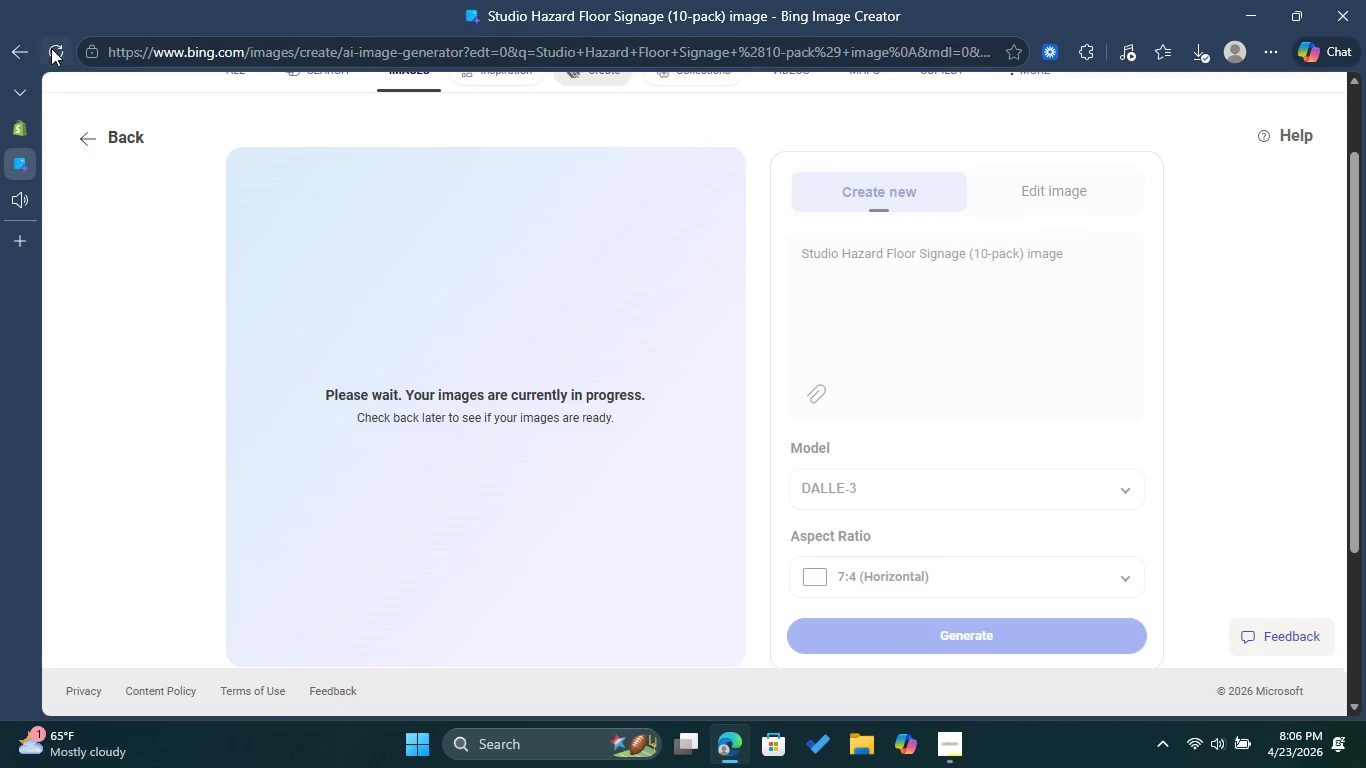 
left_click([57, 48])
 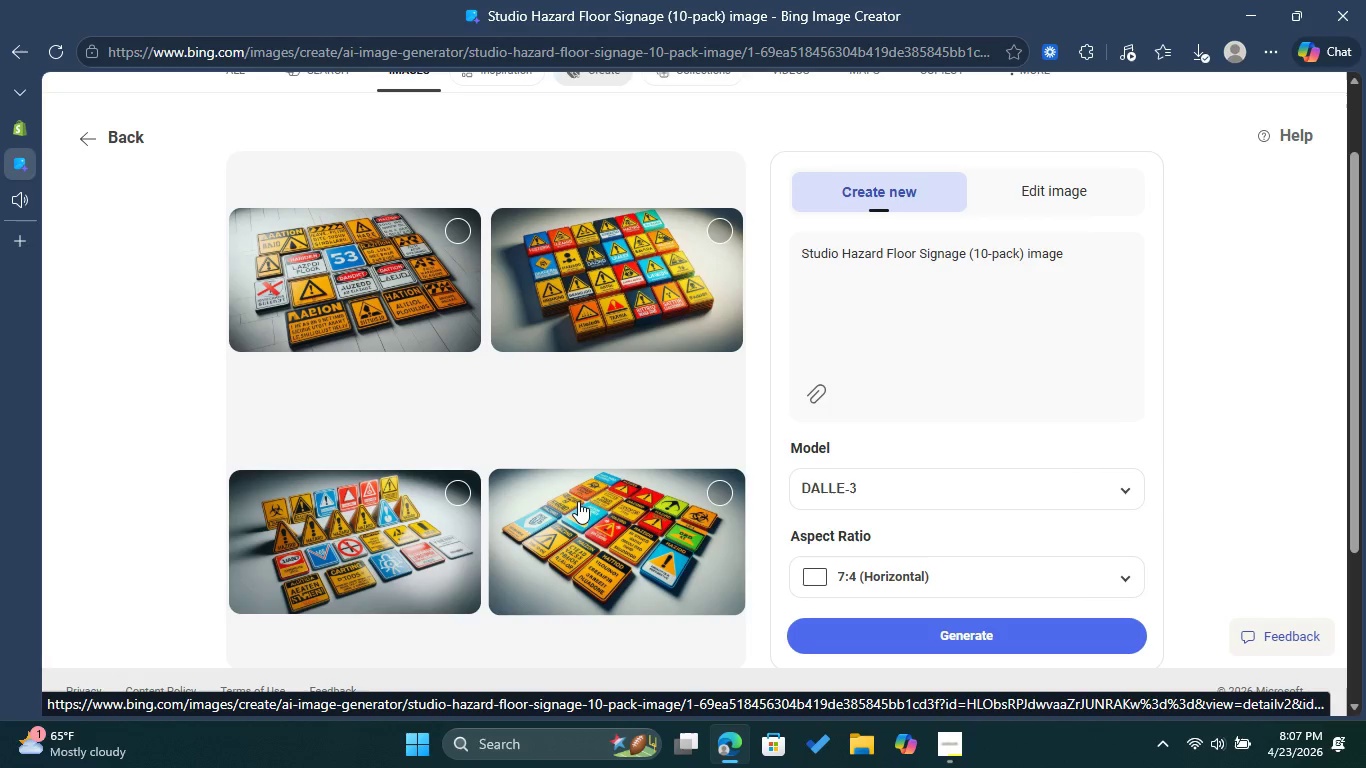 
wait(30.55)
 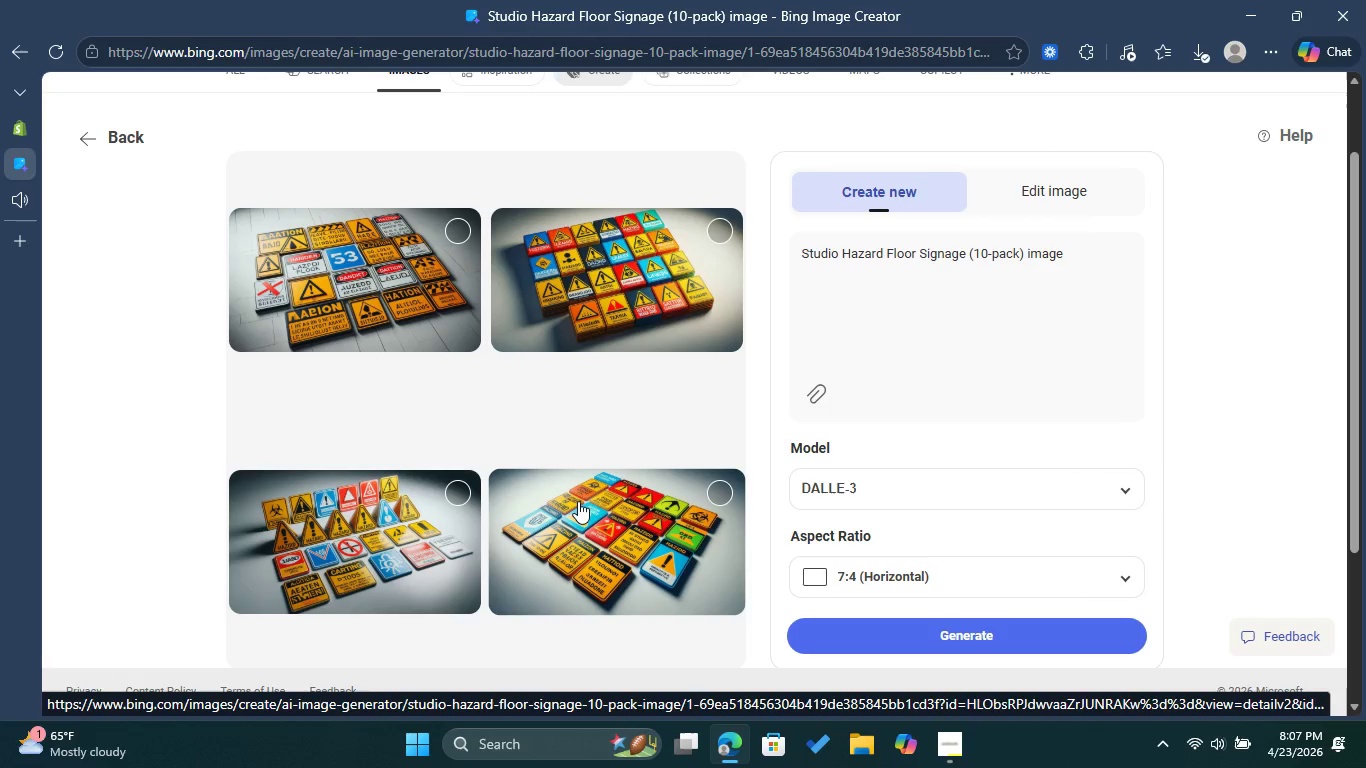 
left_click([717, 486])
 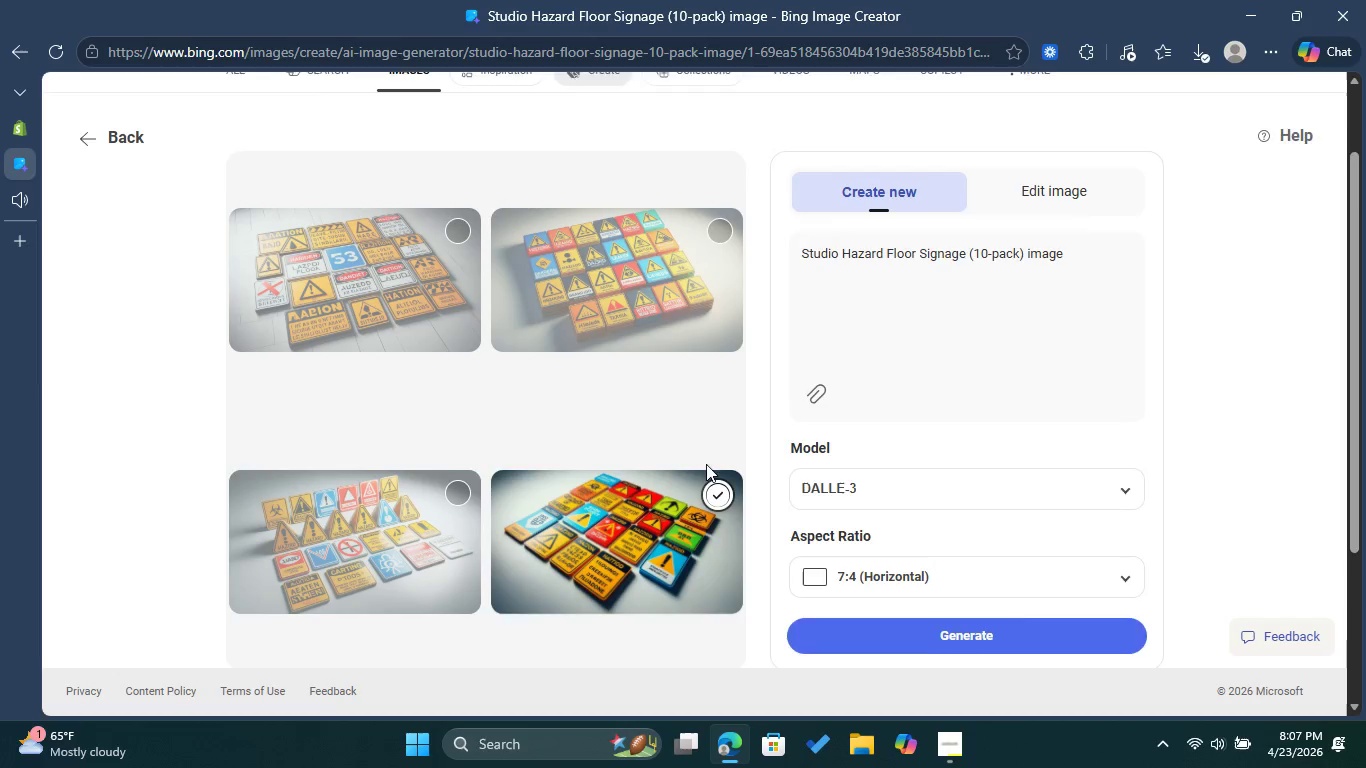 
scroll: coordinate [706, 464], scroll_direction: down, amount: 1.0
 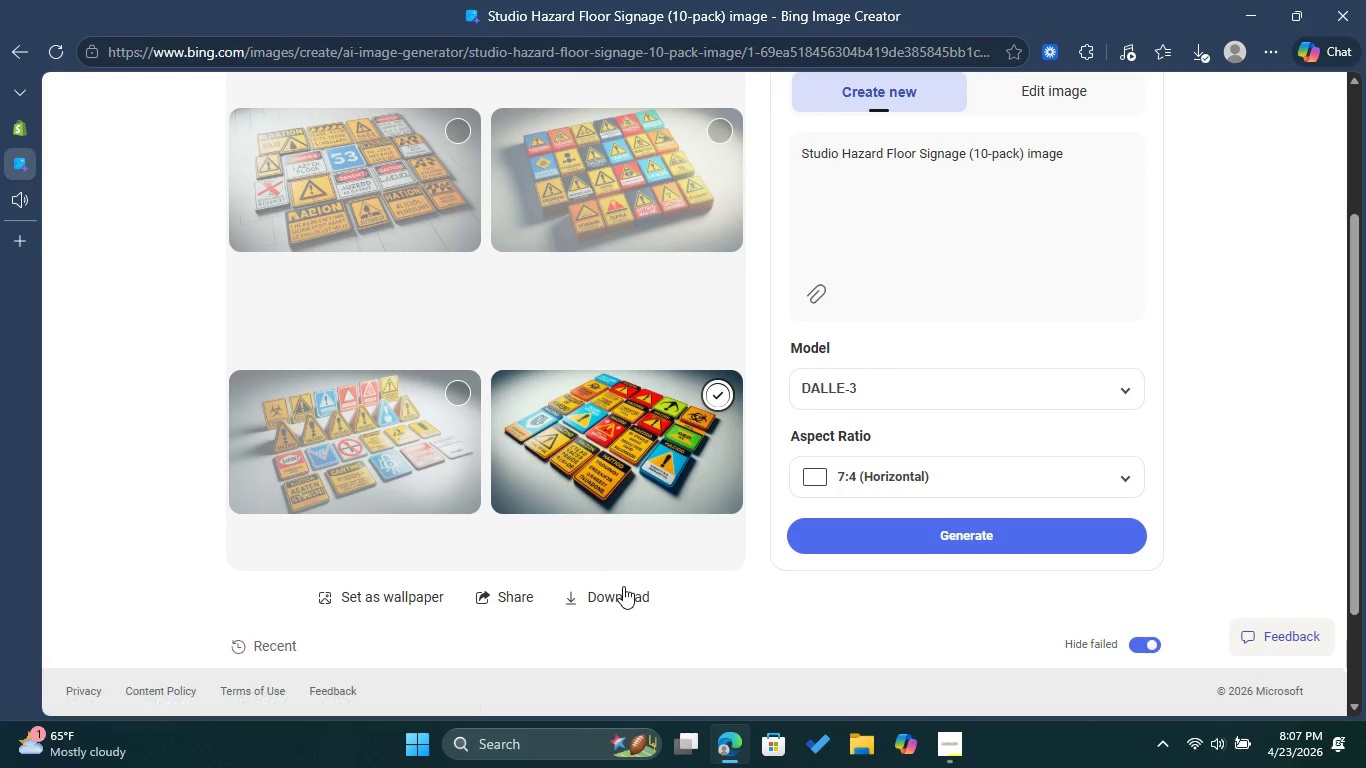 
left_click([623, 586])
 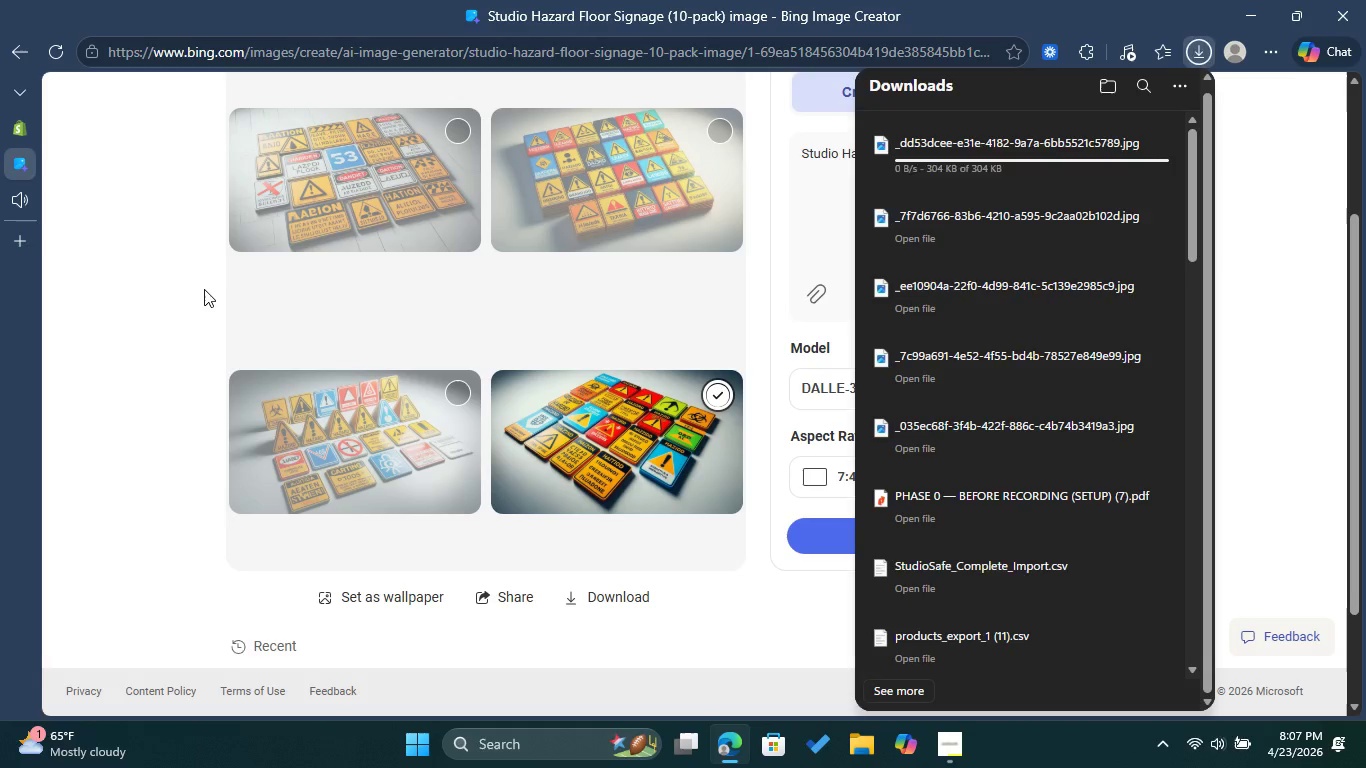 
left_click([201, 286])
 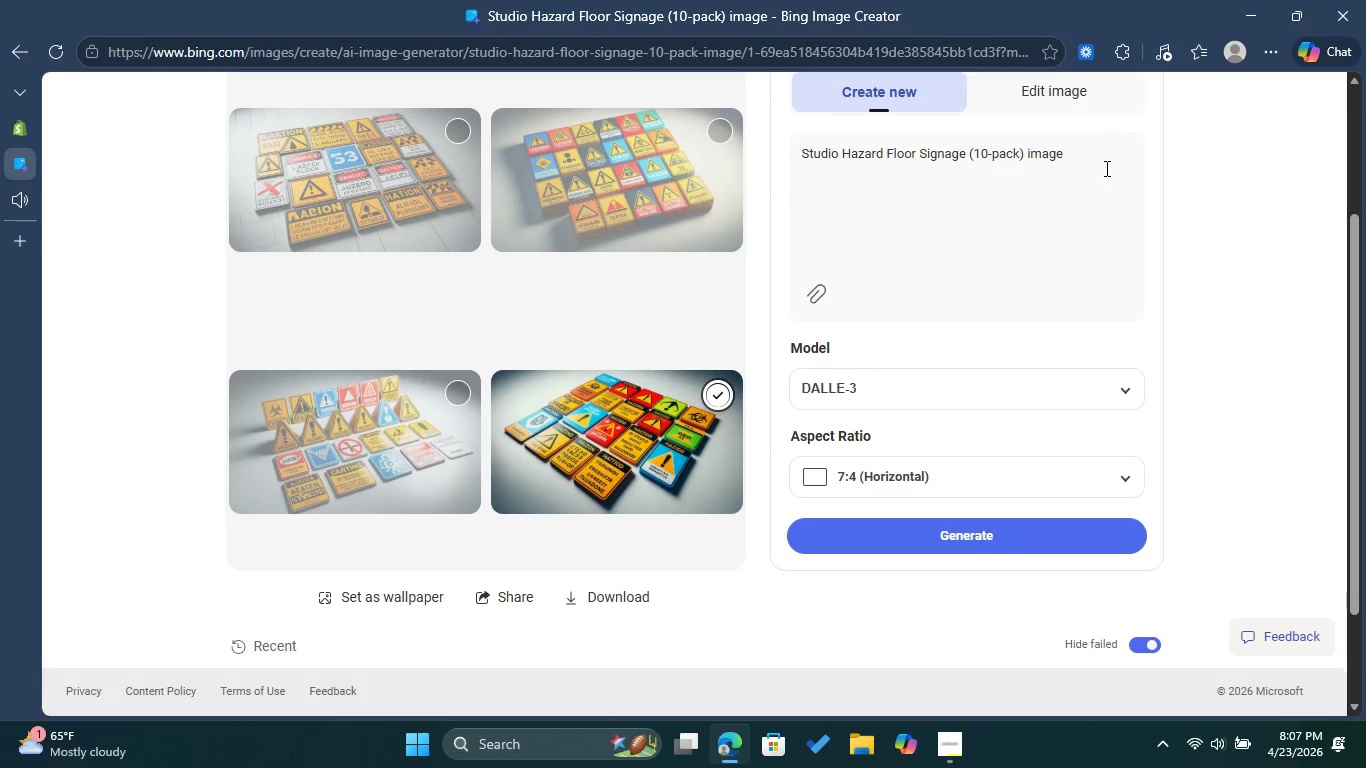 
left_click_drag(start_coordinate=[1103, 156], to_coordinate=[802, 156])
 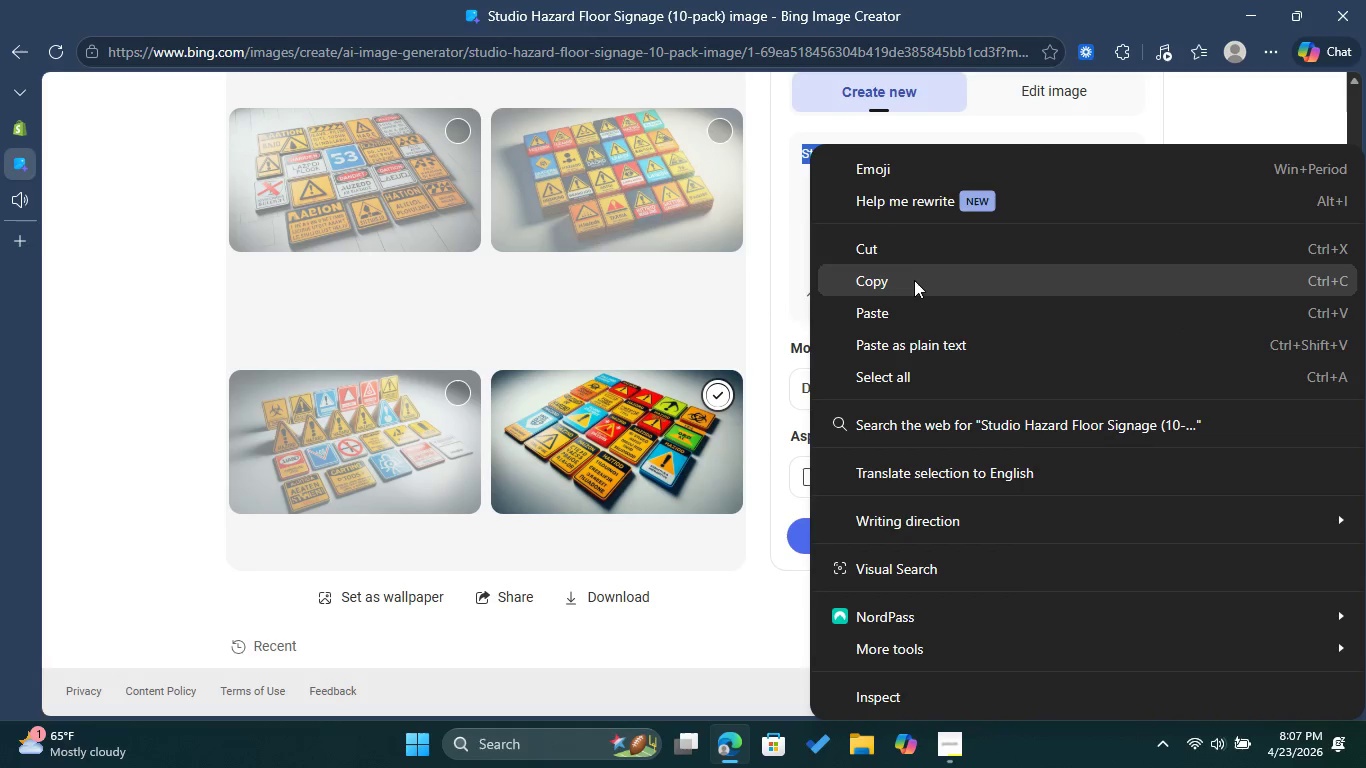 
left_click([912, 282])
 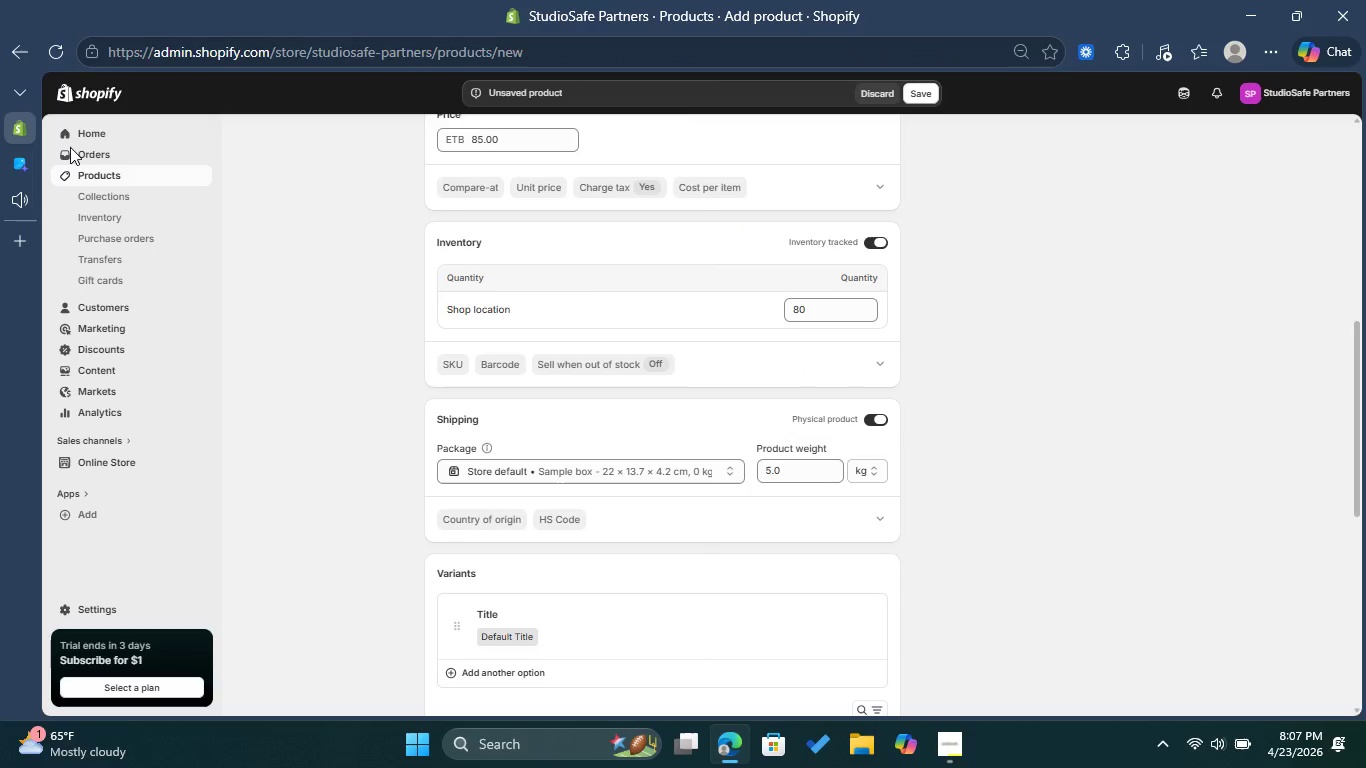 
scroll: coordinate [680, 323], scroll_direction: up, amount: 5.0
 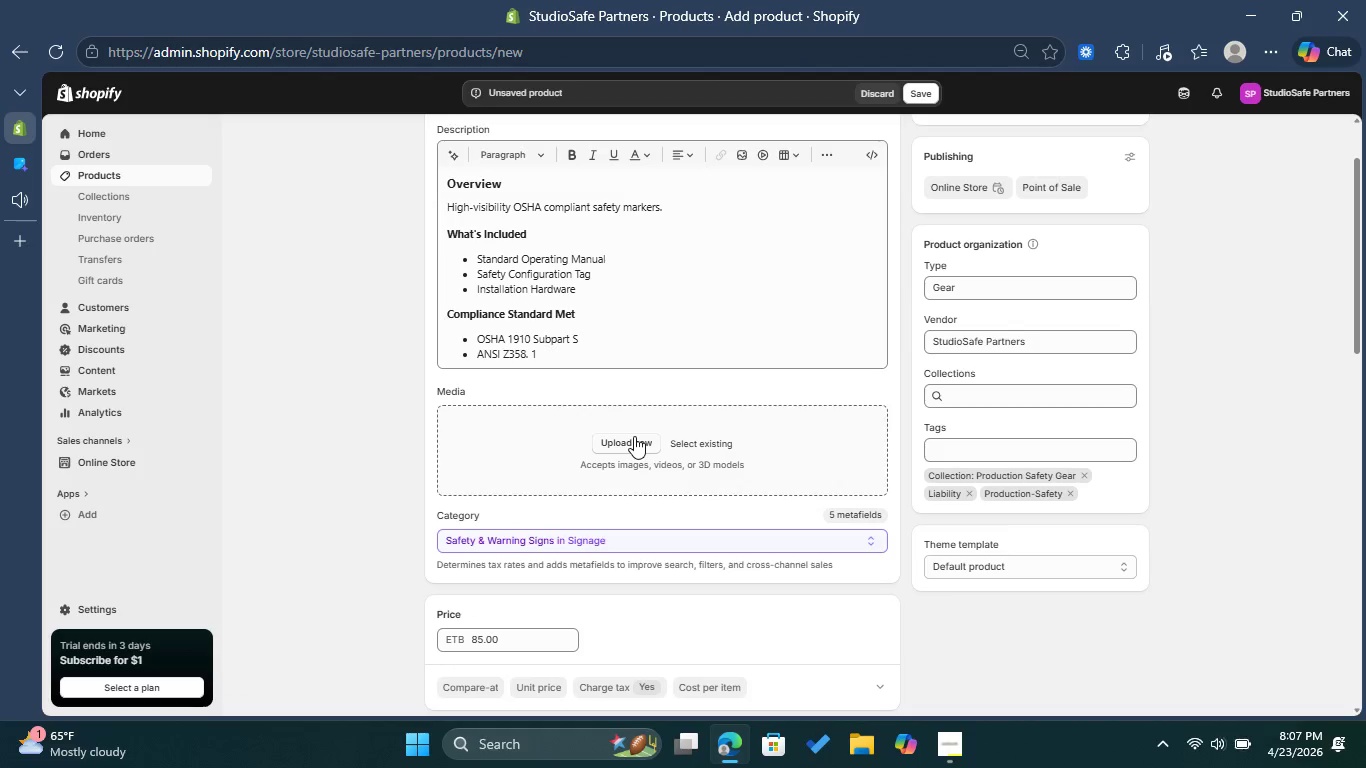 
left_click([634, 436])
 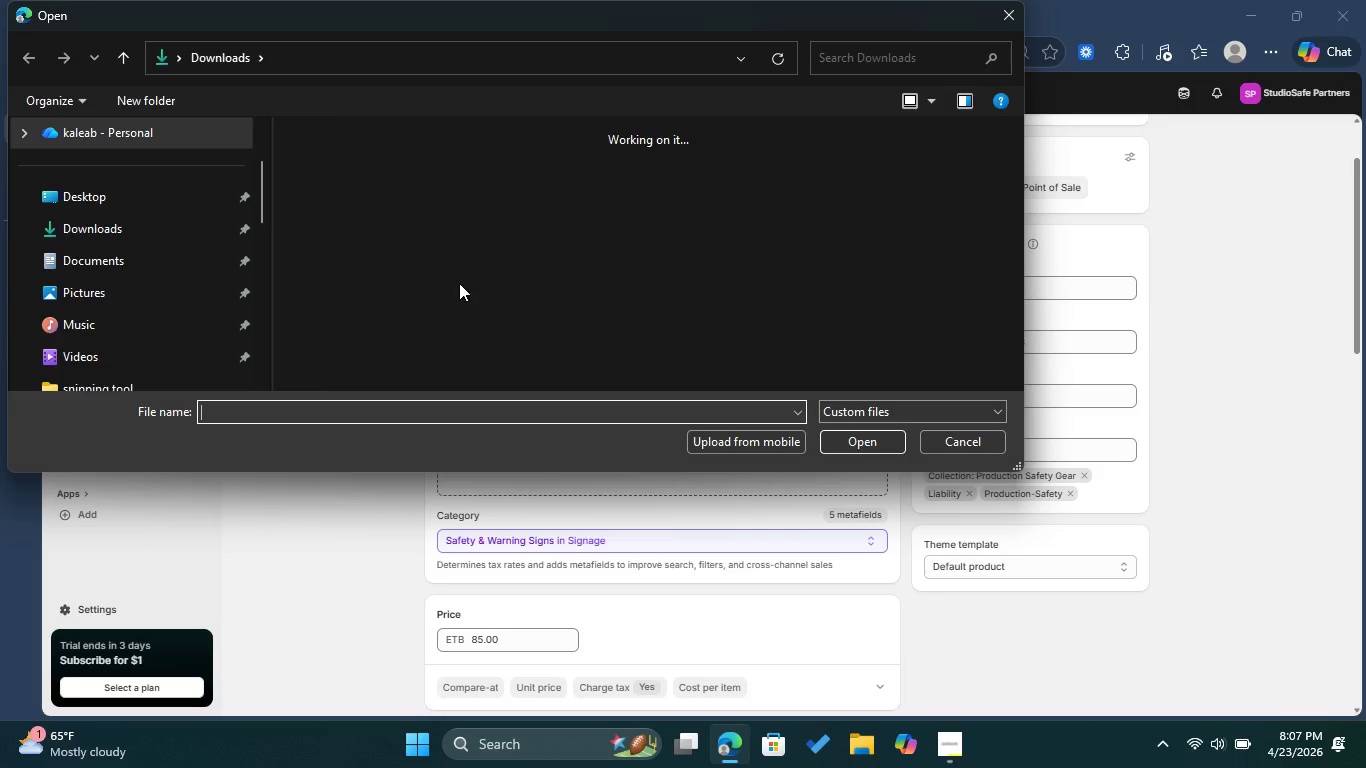 
left_click([437, 258])
 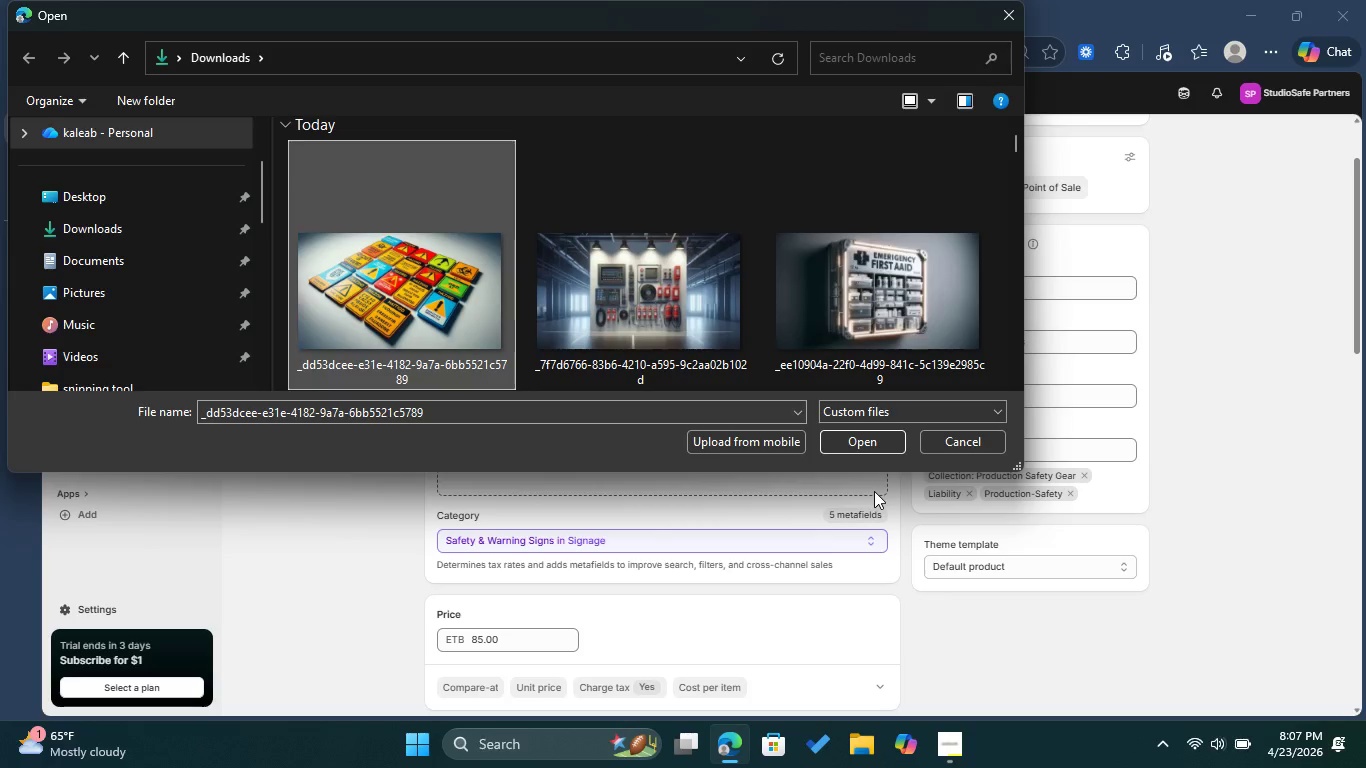 
left_click([858, 438])
 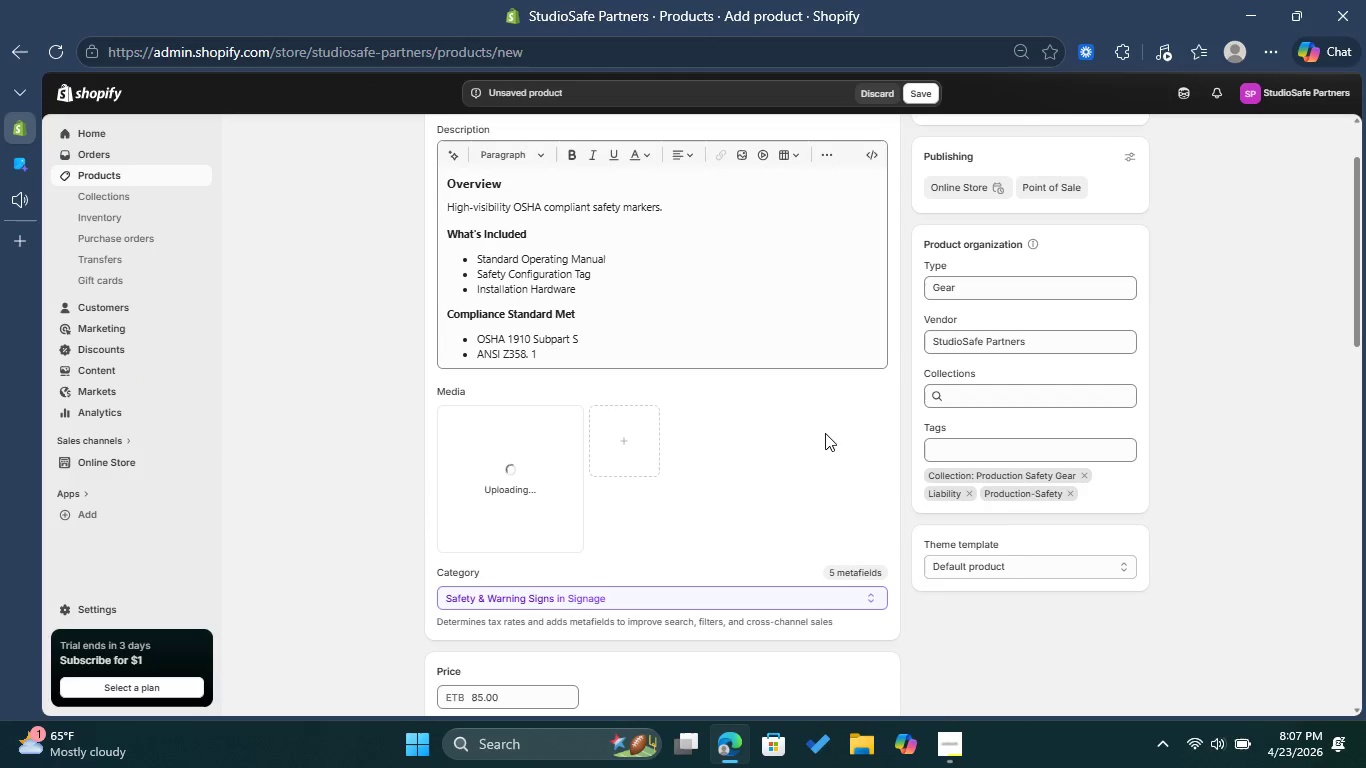 
mouse_move([702, 409])
 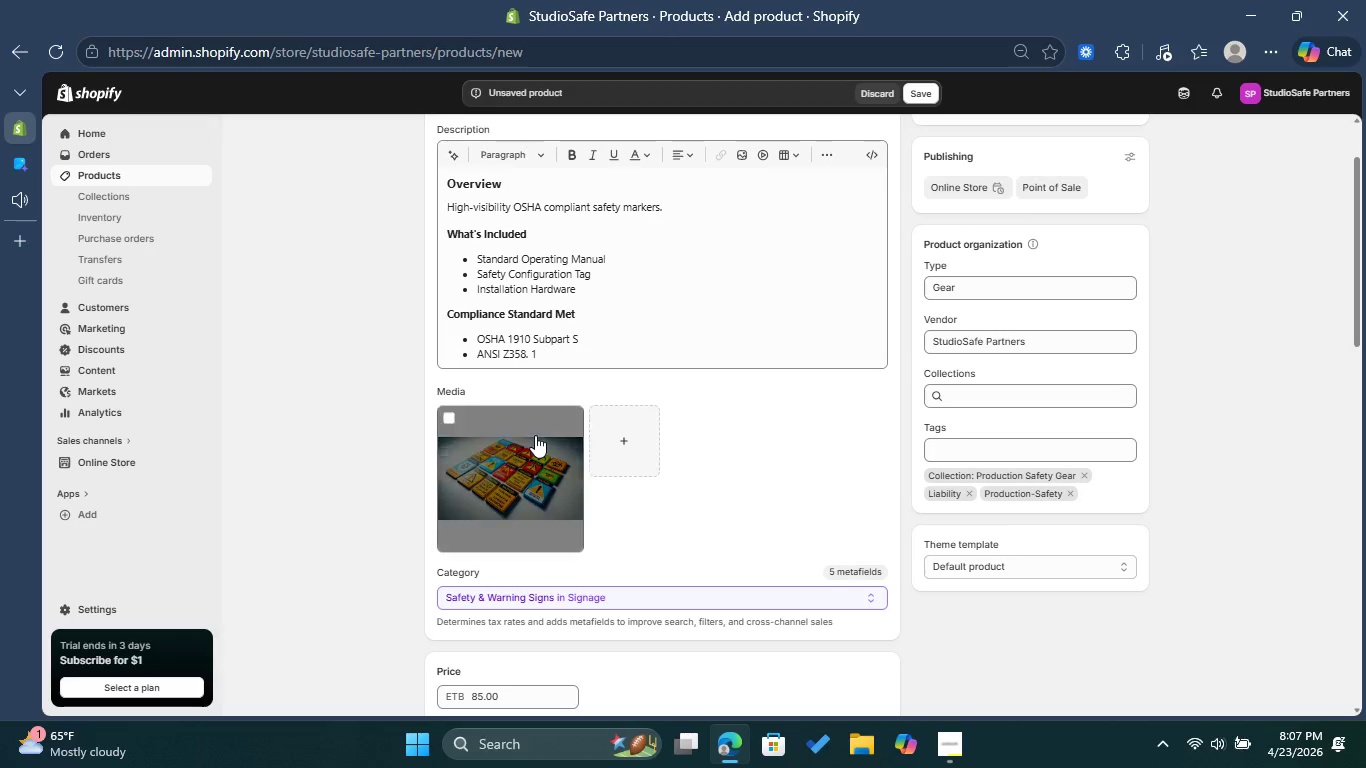 
left_click([535, 435])
 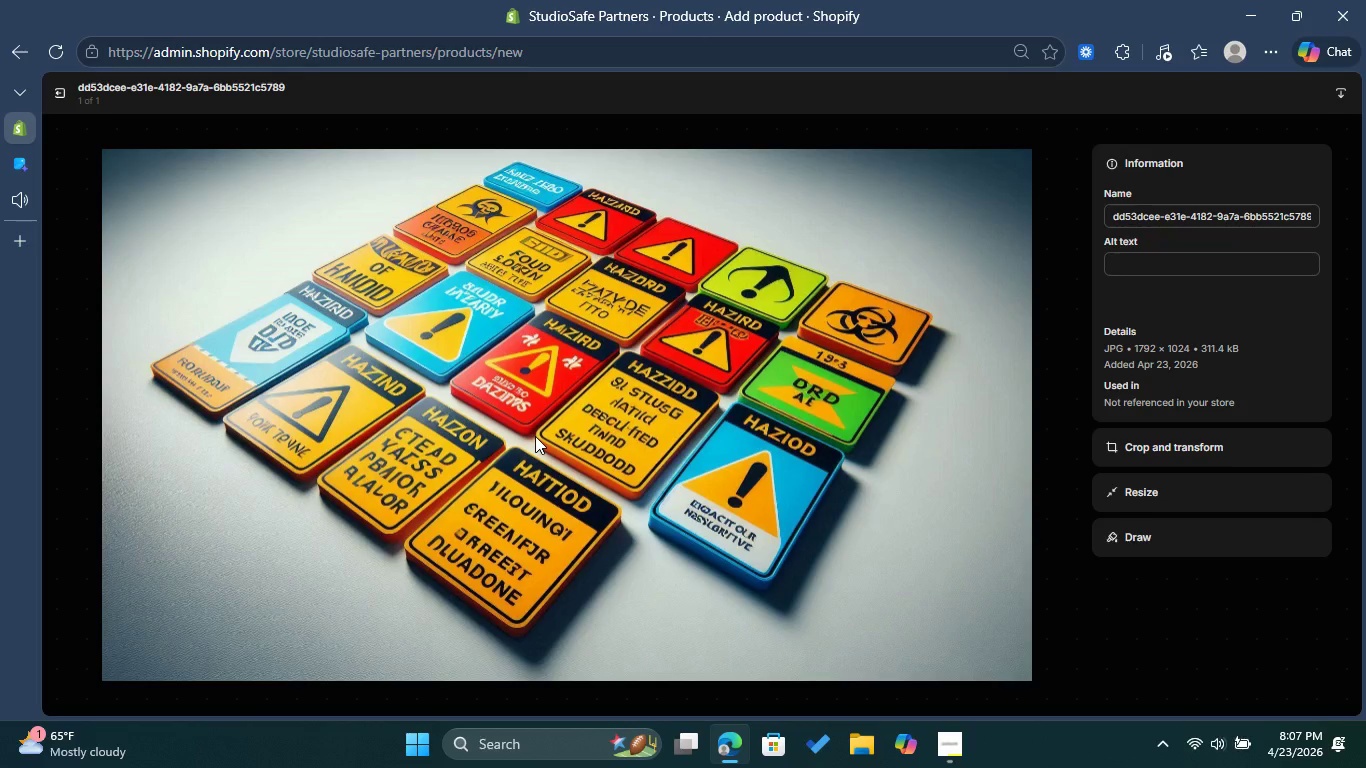 
left_click([1163, 257])
 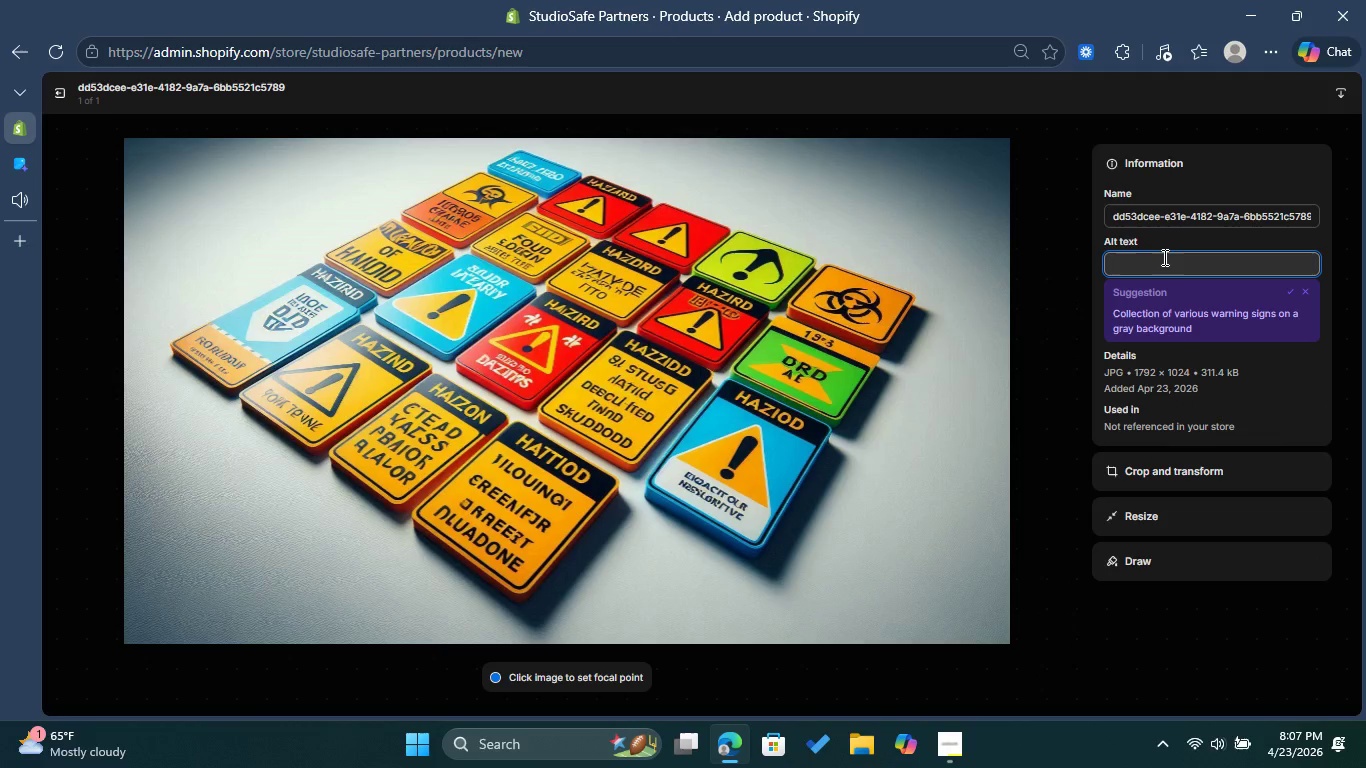 
key(Control+V)
 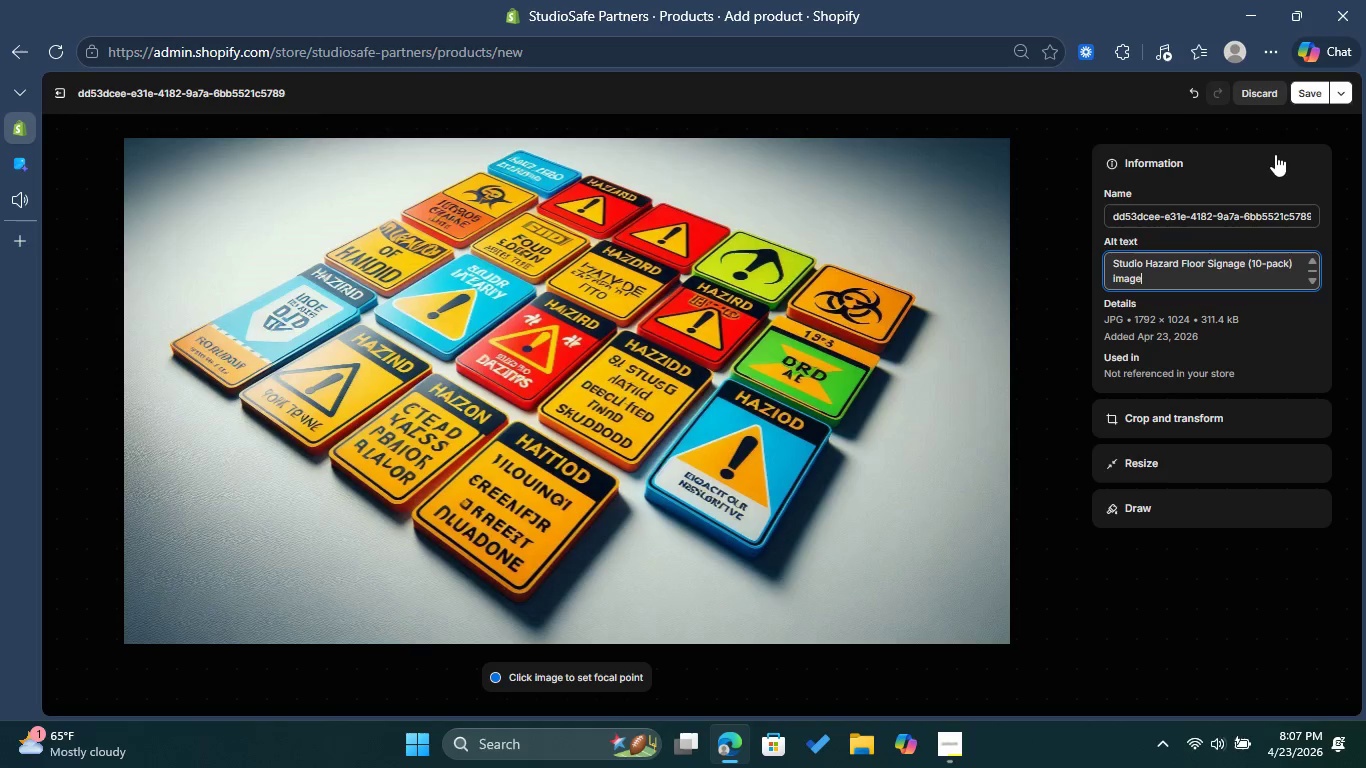 
left_click([1314, 85])
 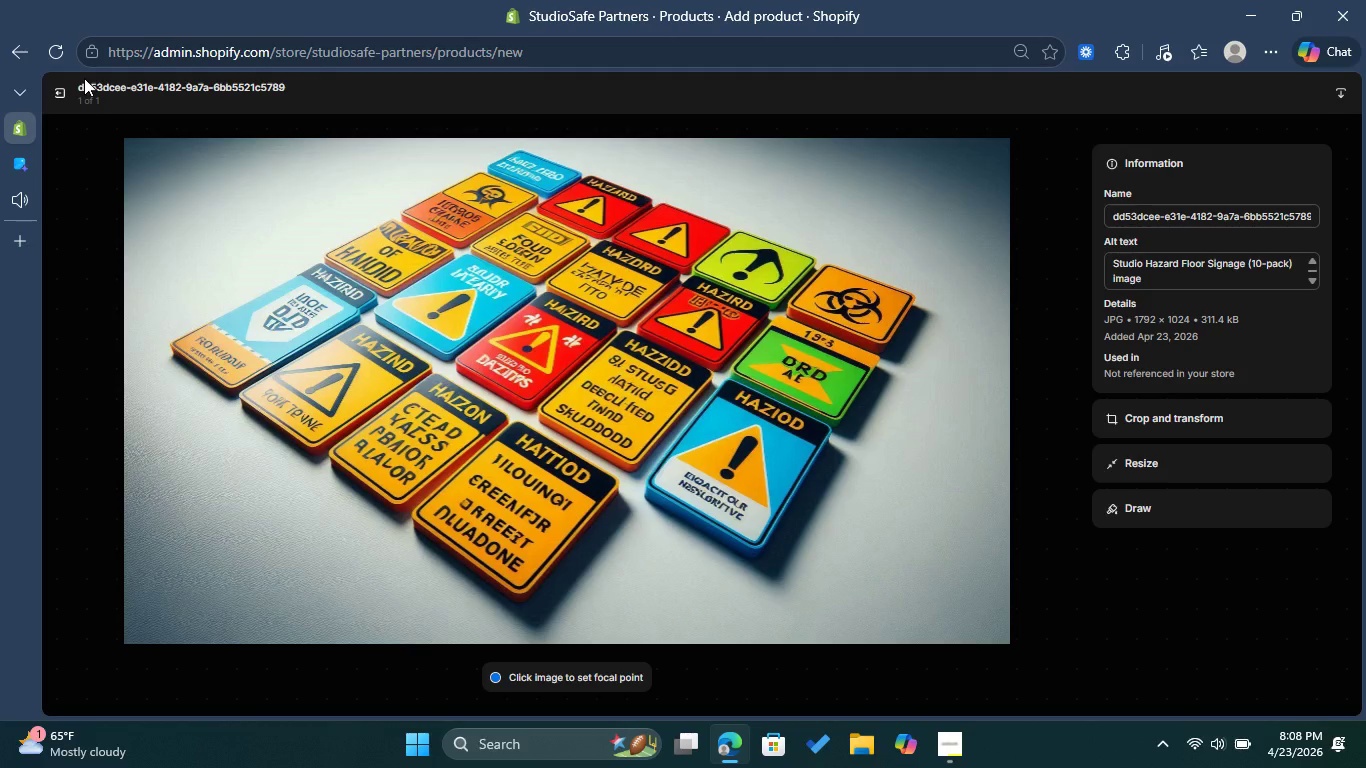 
left_click([57, 82])
 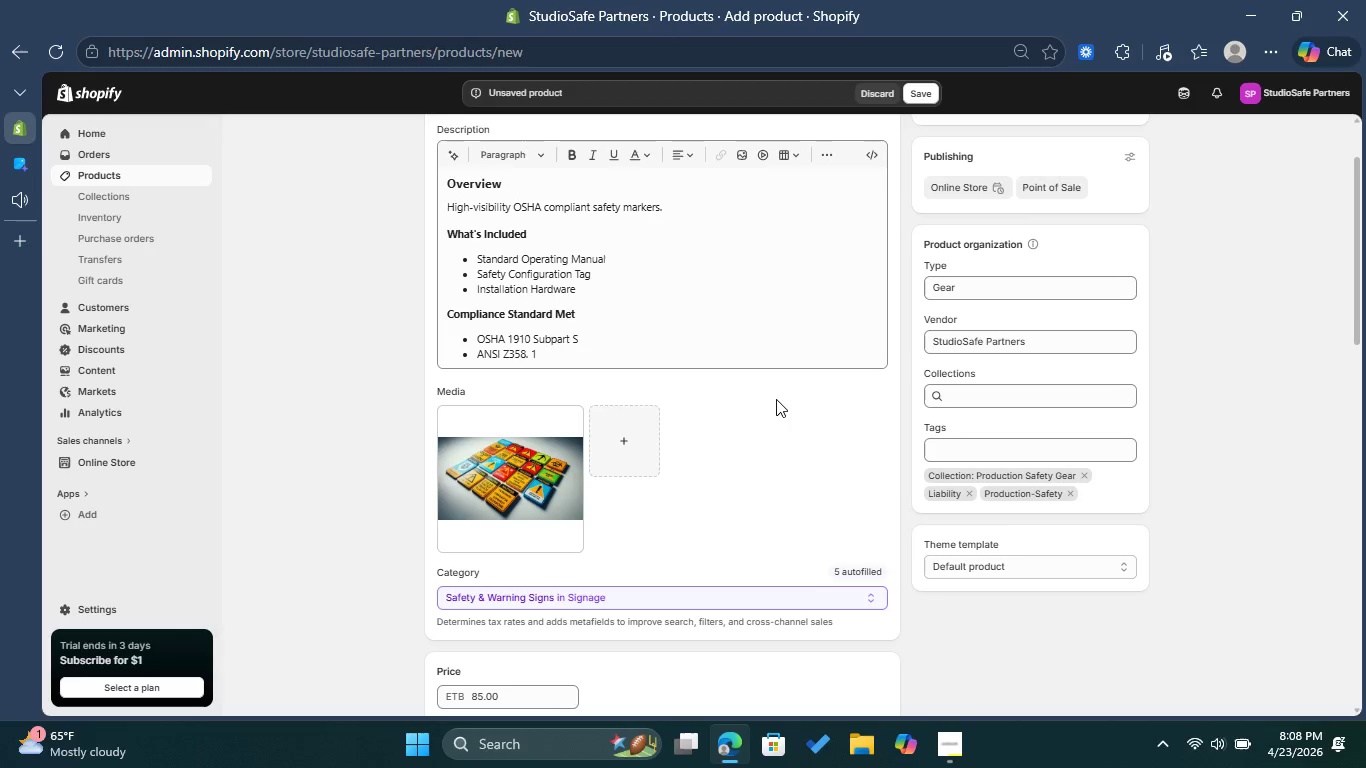 
scroll: coordinate [778, 399], scroll_direction: down, amount: 10.0
 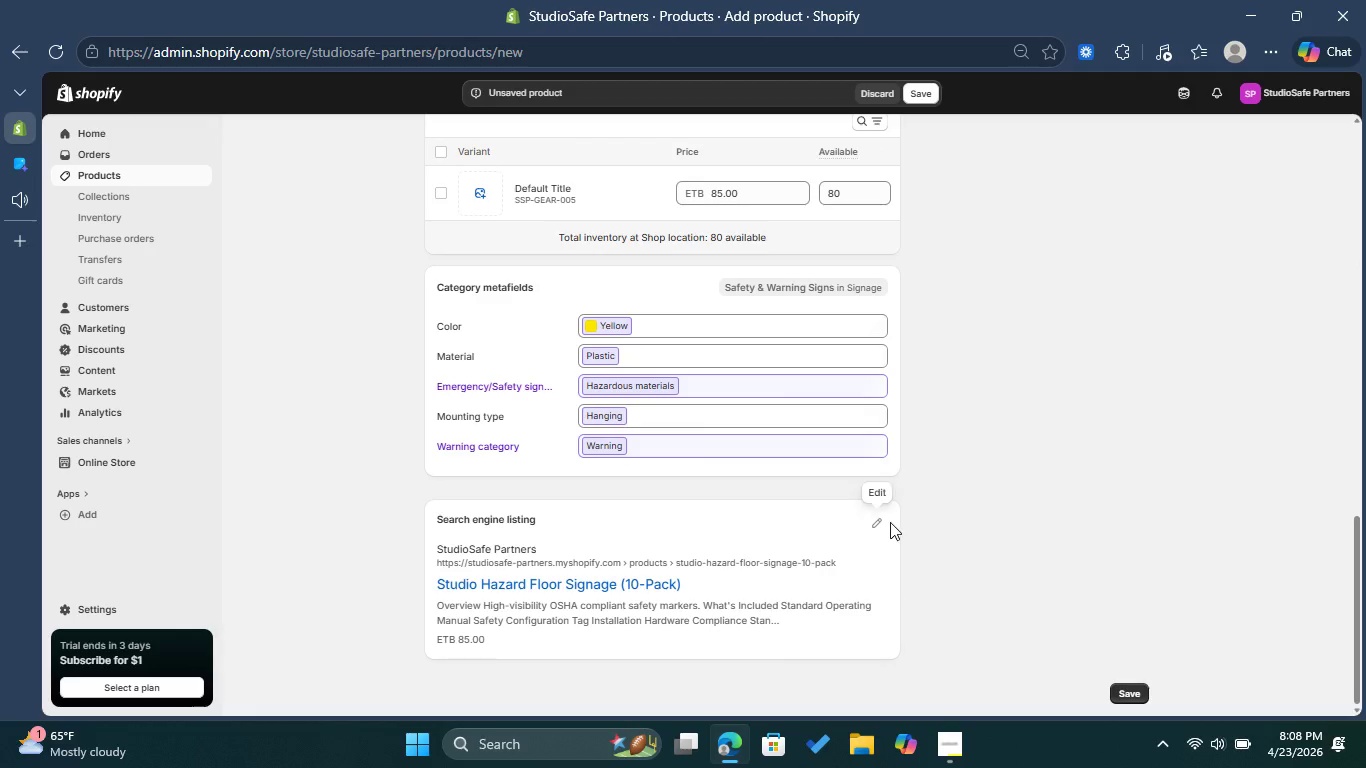 
left_click([874, 517])
 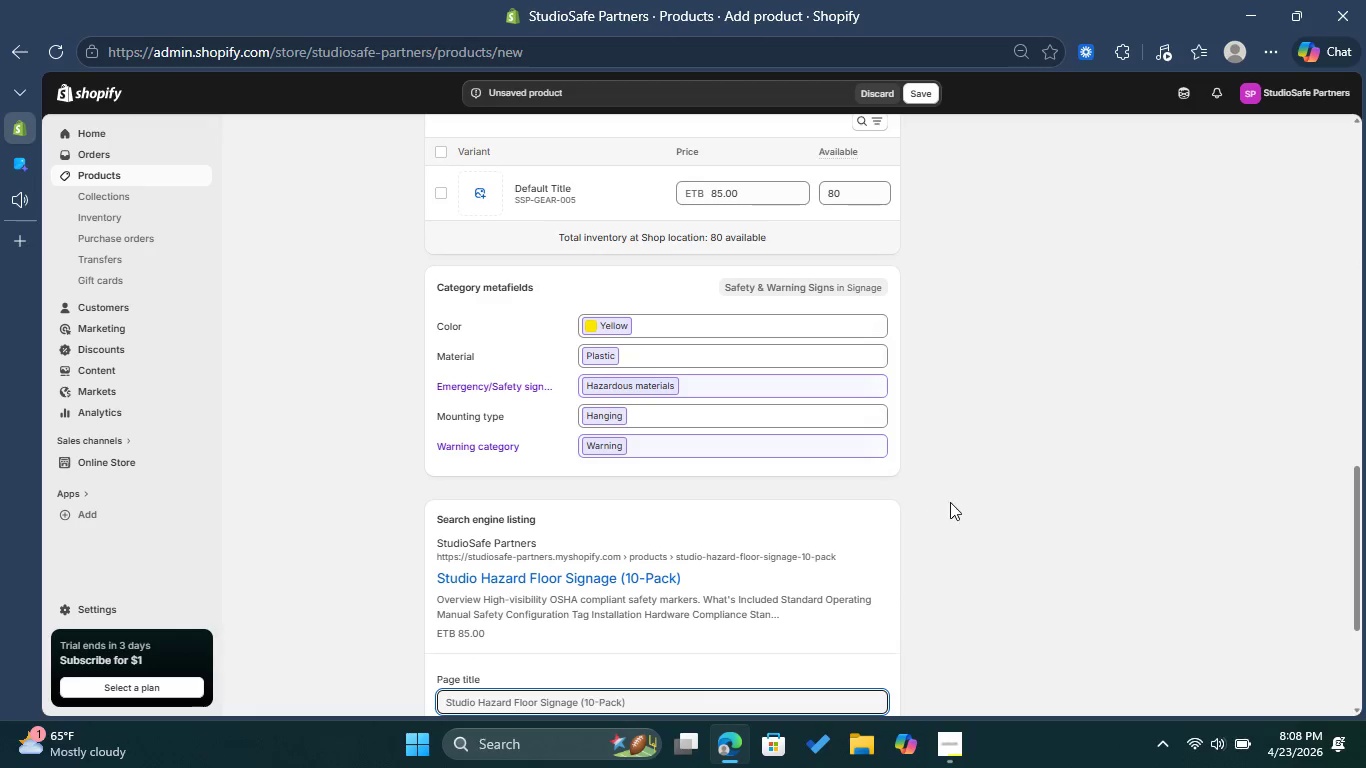 
scroll: coordinate [953, 499], scroll_direction: down, amount: 2.0
 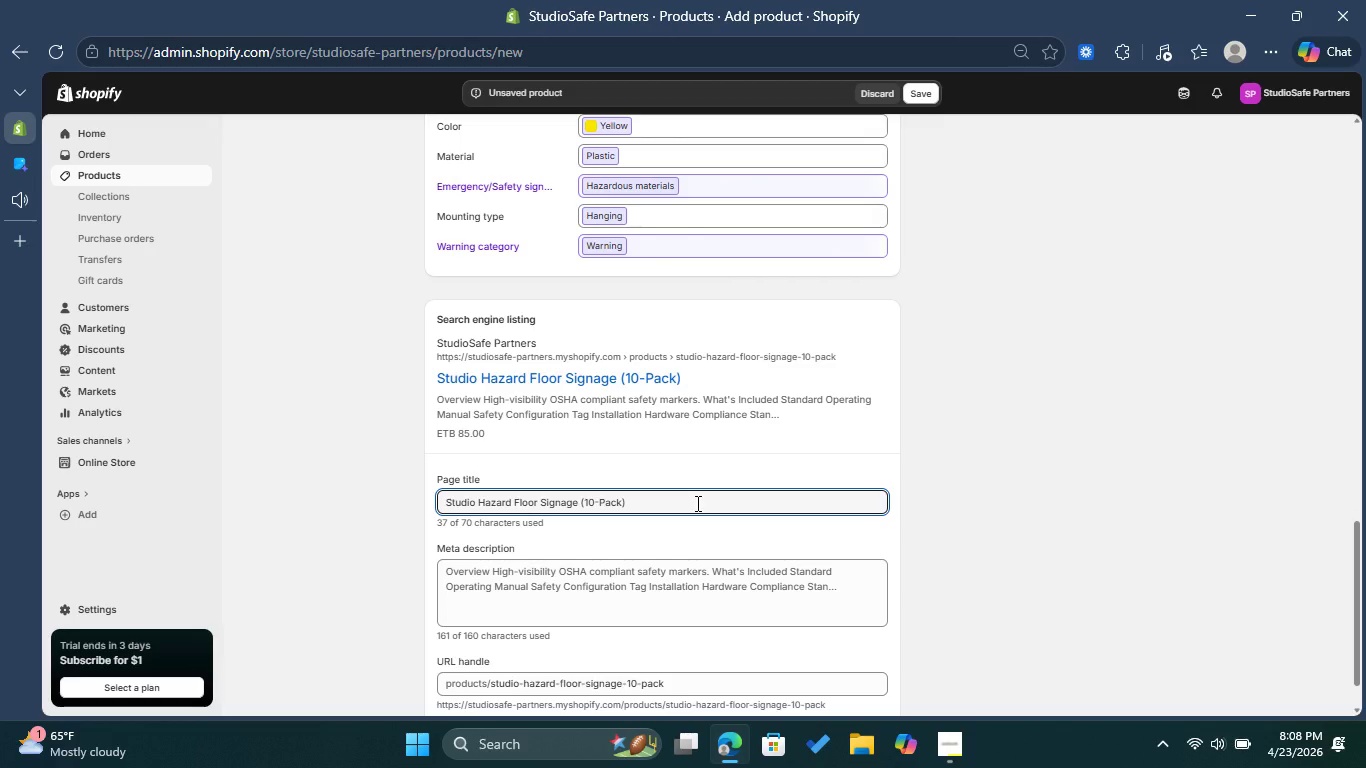 
key(Space)
 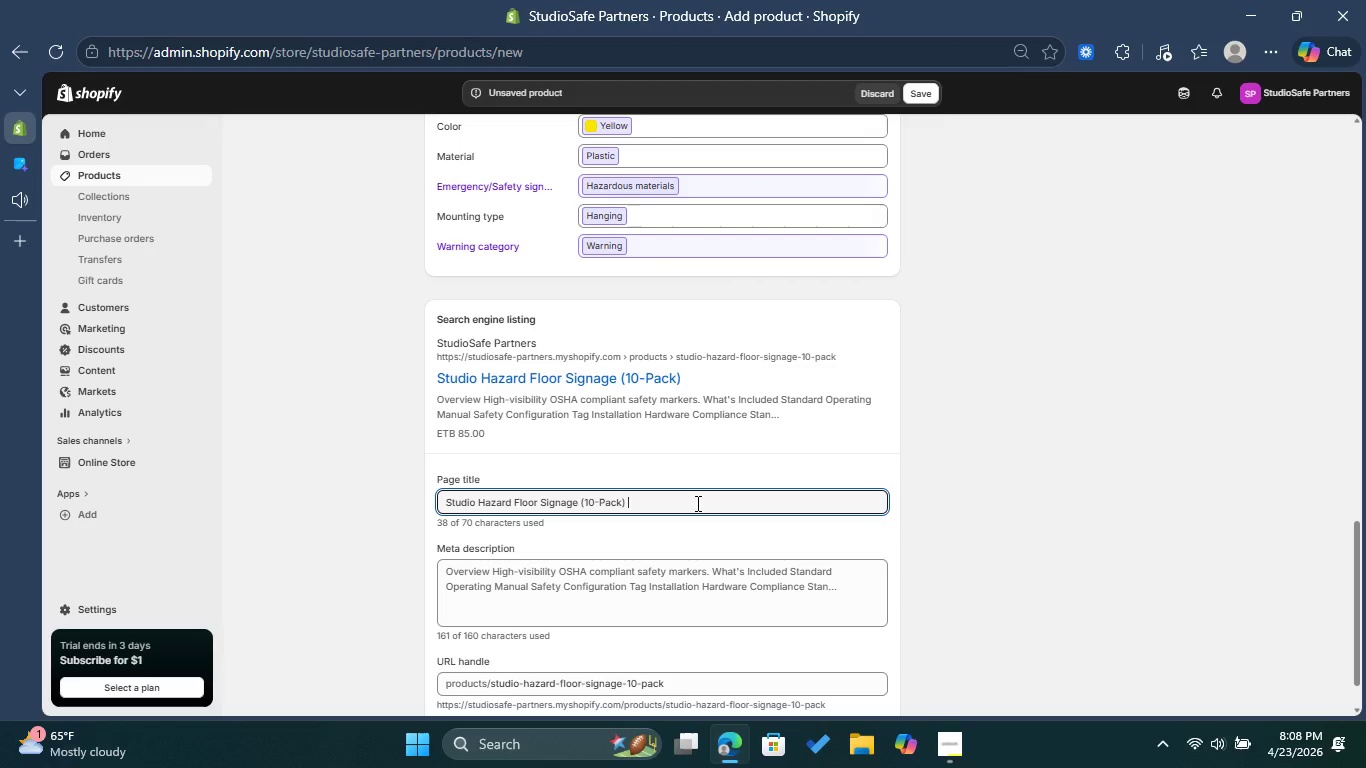 
wait(6.97)
 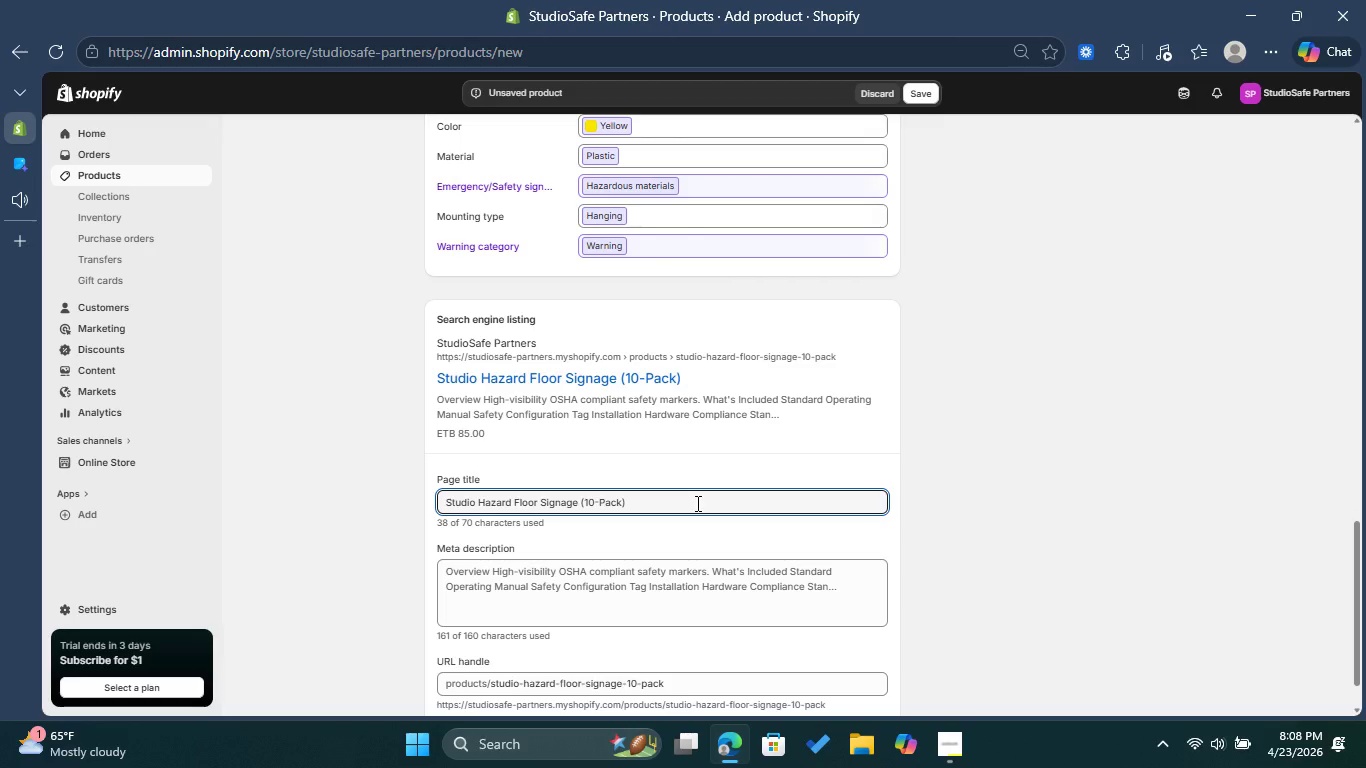 
type(| StudioSafe Production )
 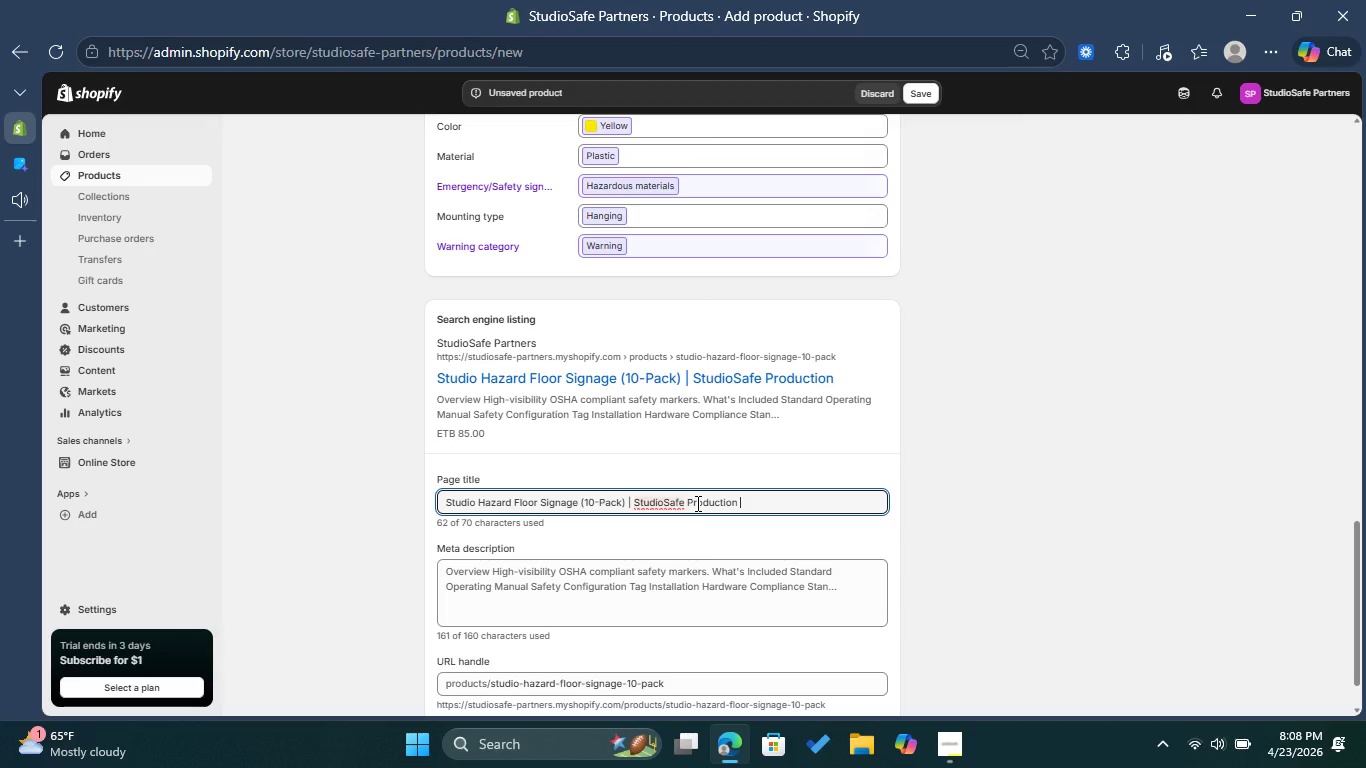 
type(Gear)
 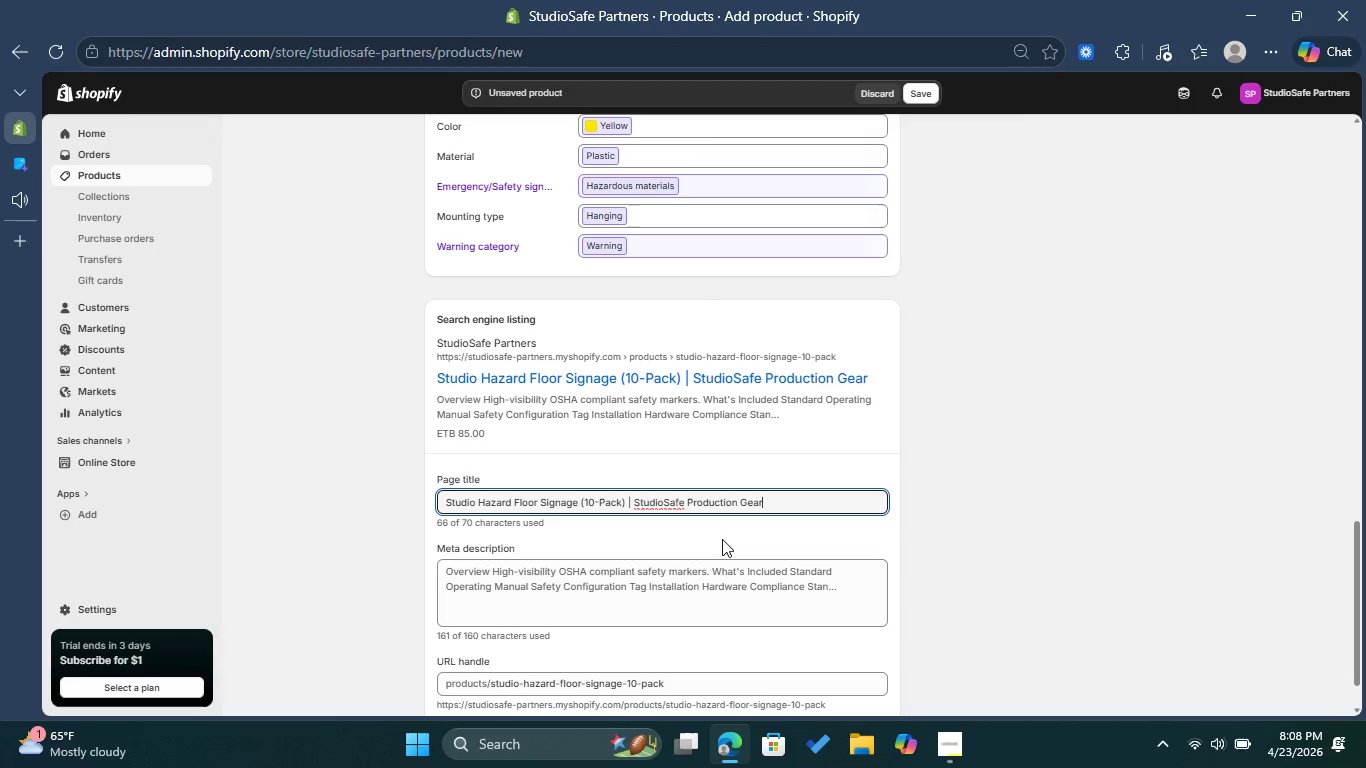 
left_click([714, 572])
 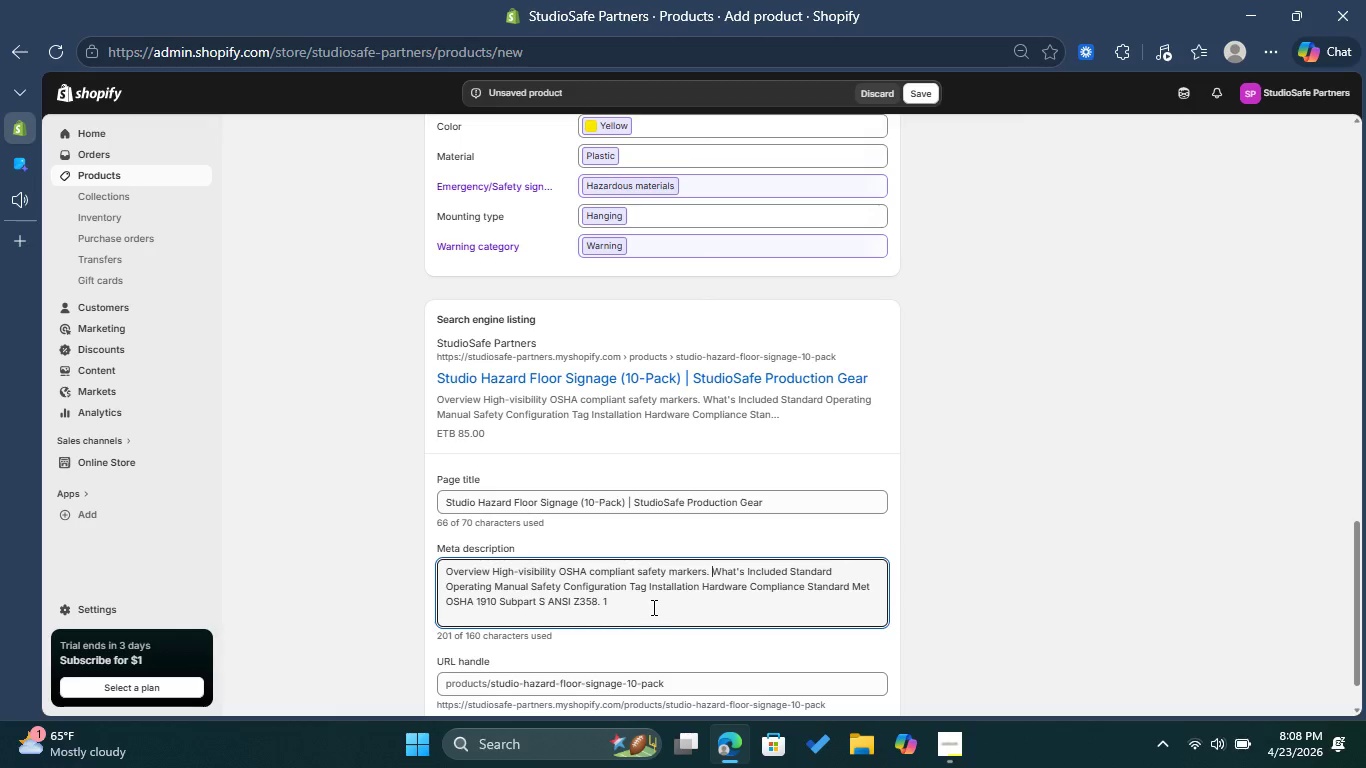 
left_click_drag(start_coordinate=[650, 608], to_coordinate=[410, 555])
 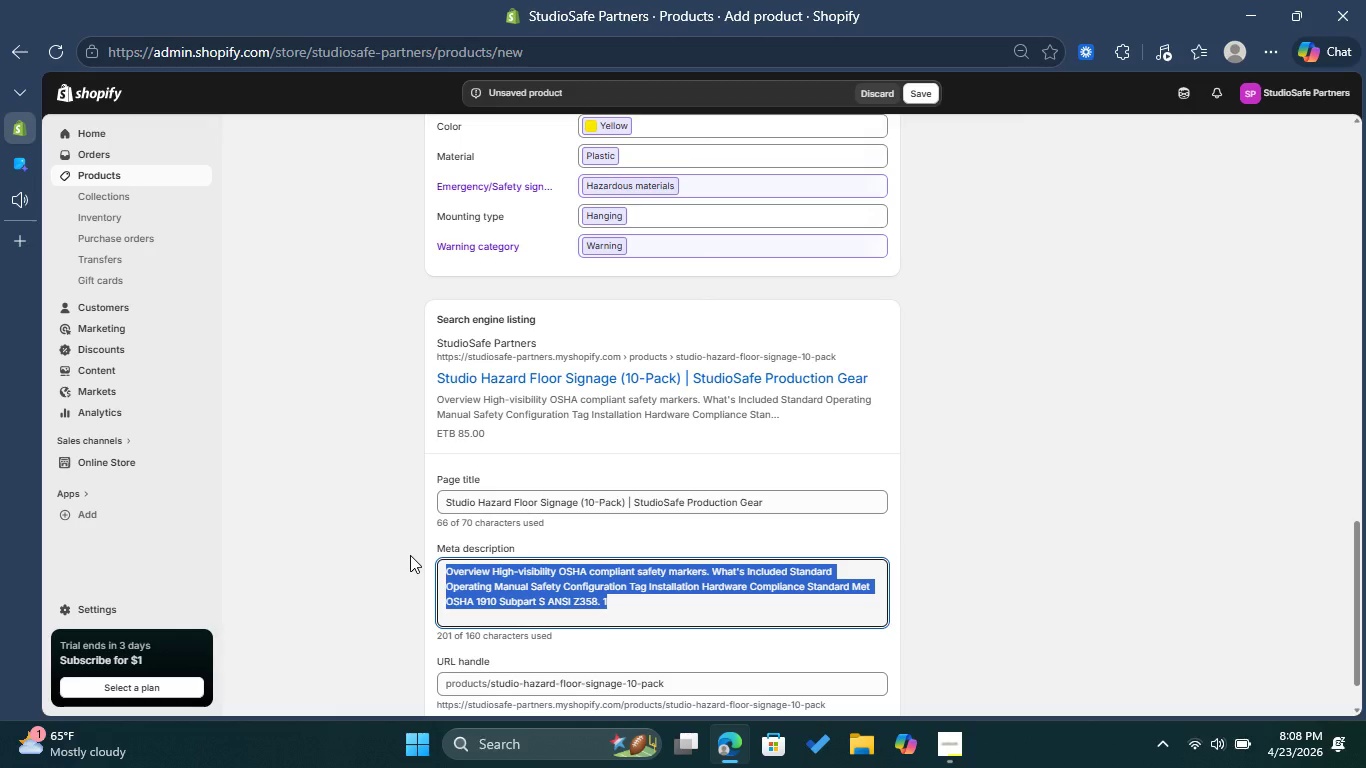 
key(Backspace)
 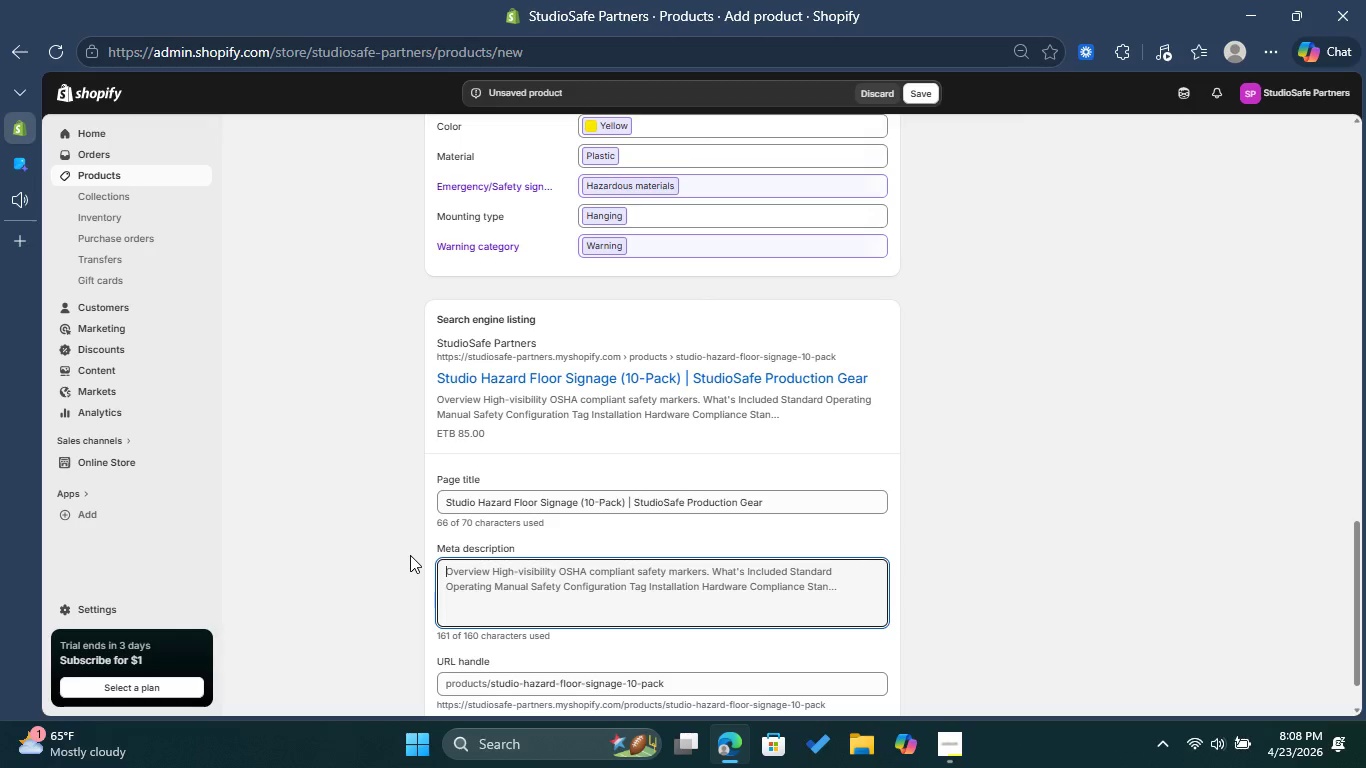 
type(professional studio hazard floor signage (10-pacl)
key(Backspace)
type(k)for film and photo studios. Ensure OSHA compi)
key(Backspace)
type(liance and production liability protection )
key(Backspace)
type(.)
 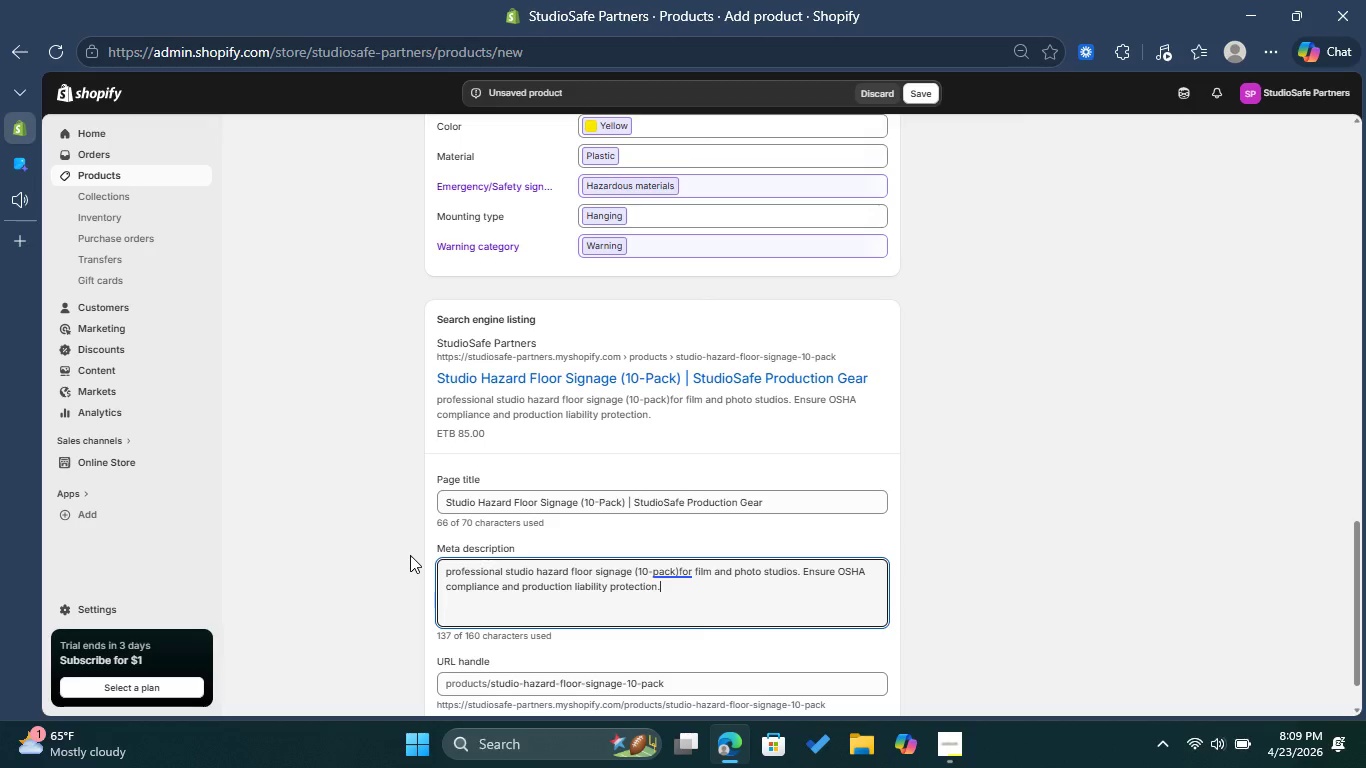 
wait(5.88)
 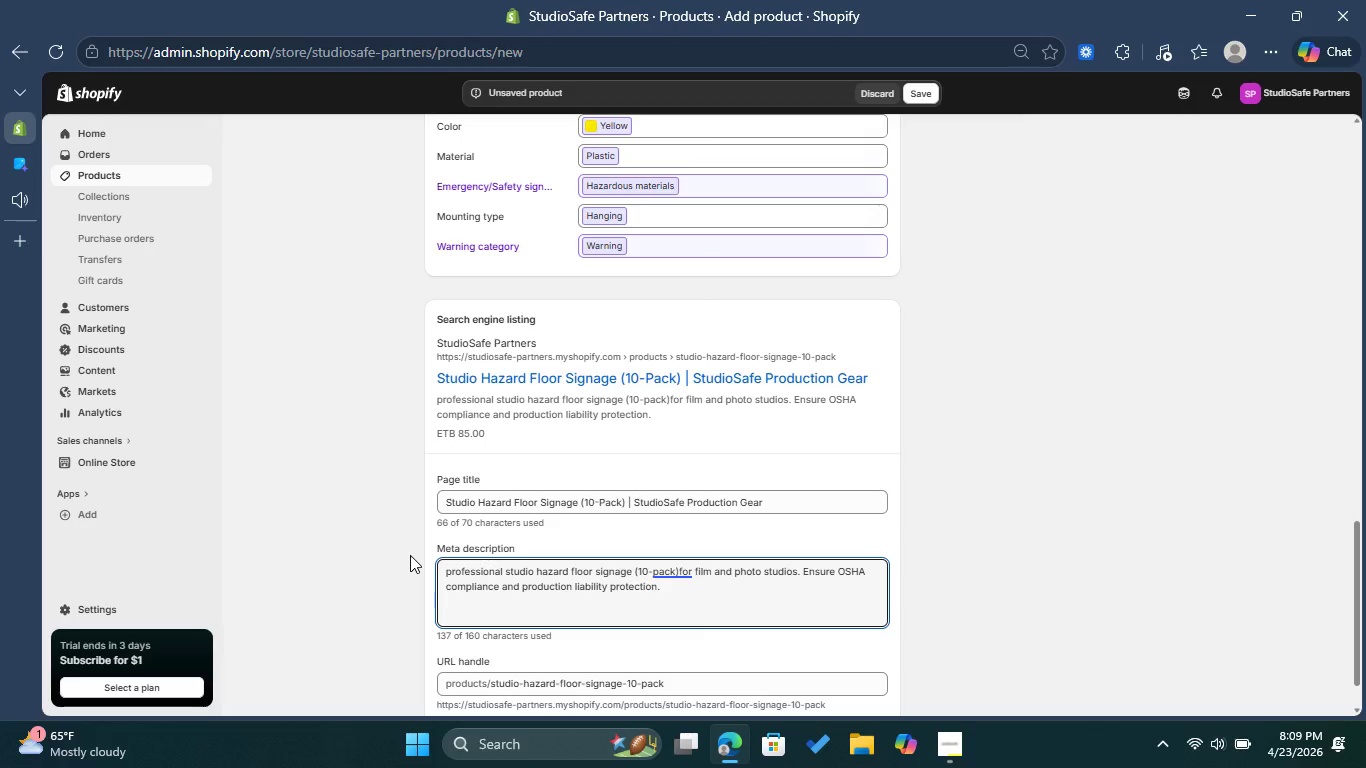 
left_click([664, 672])
 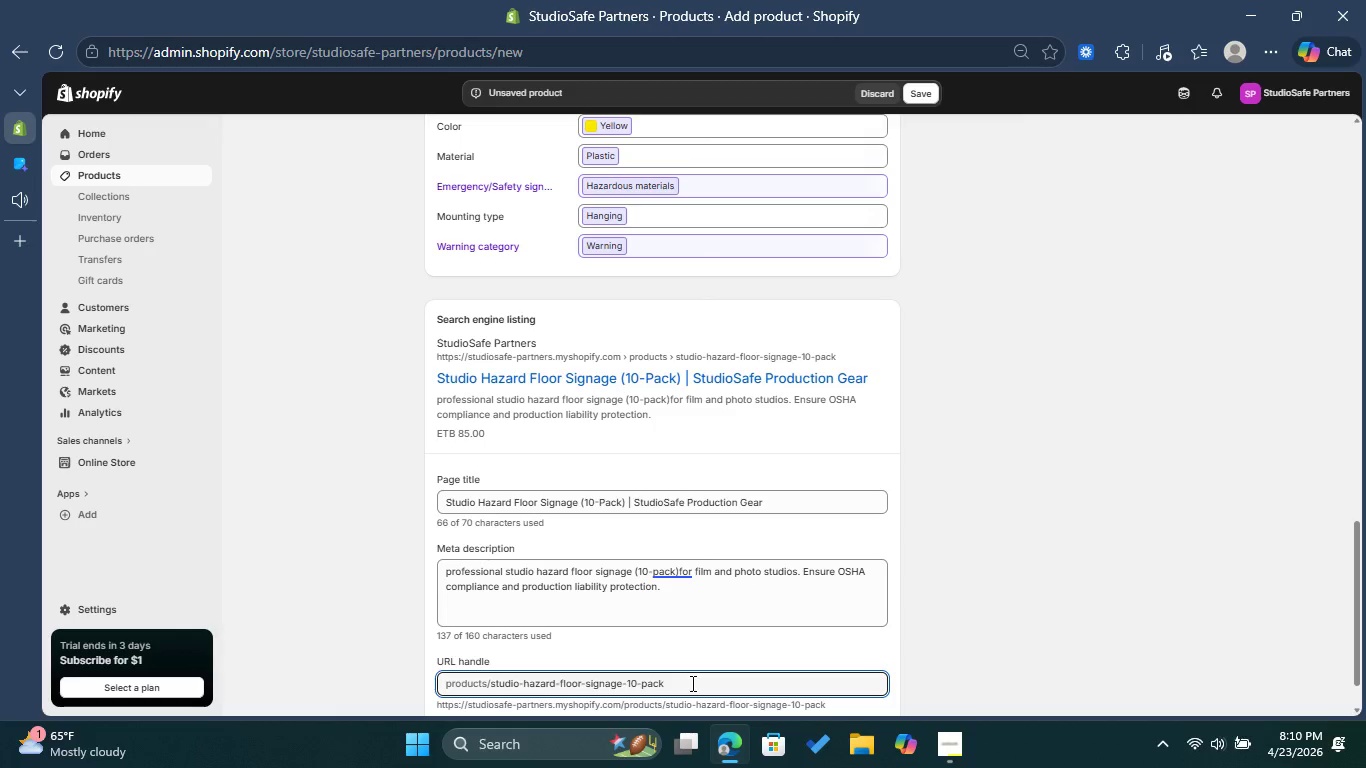 
wait(13.67)
 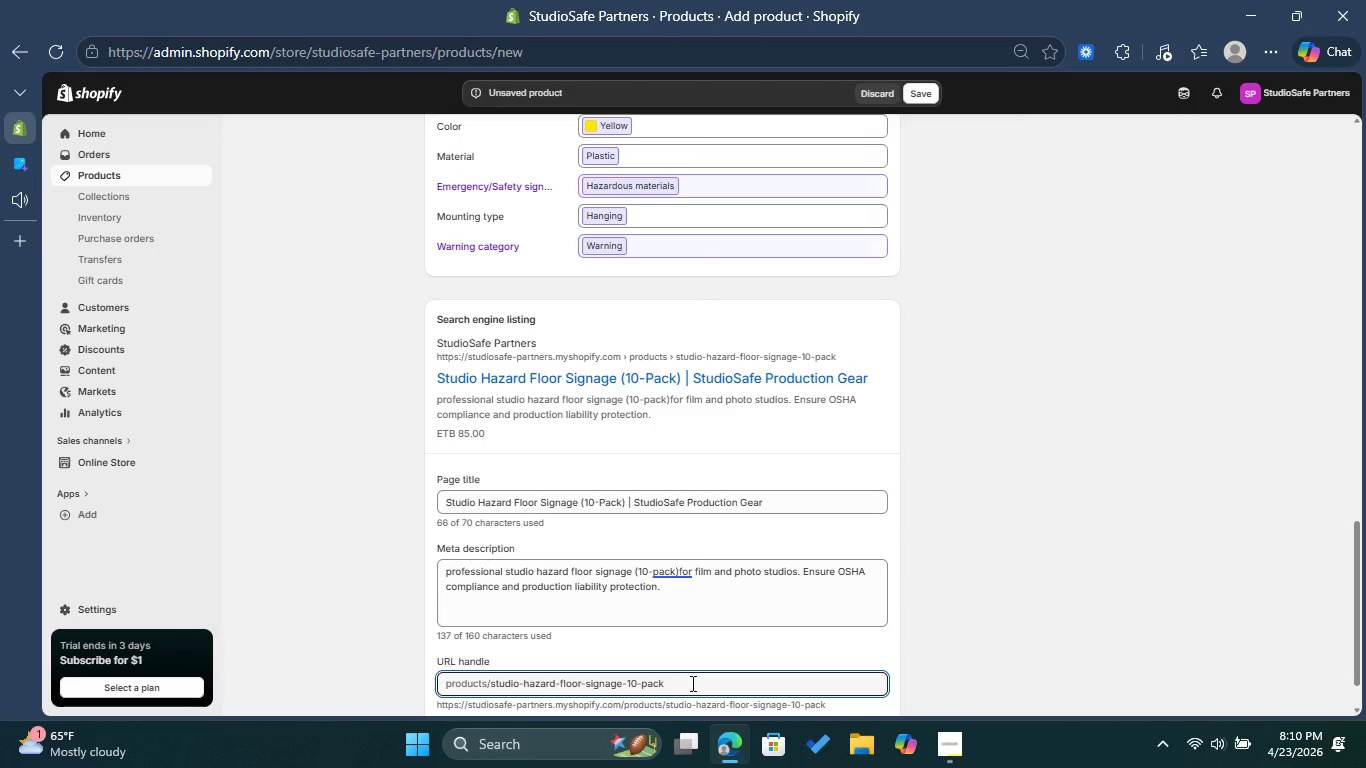 
left_click([631, 683])
 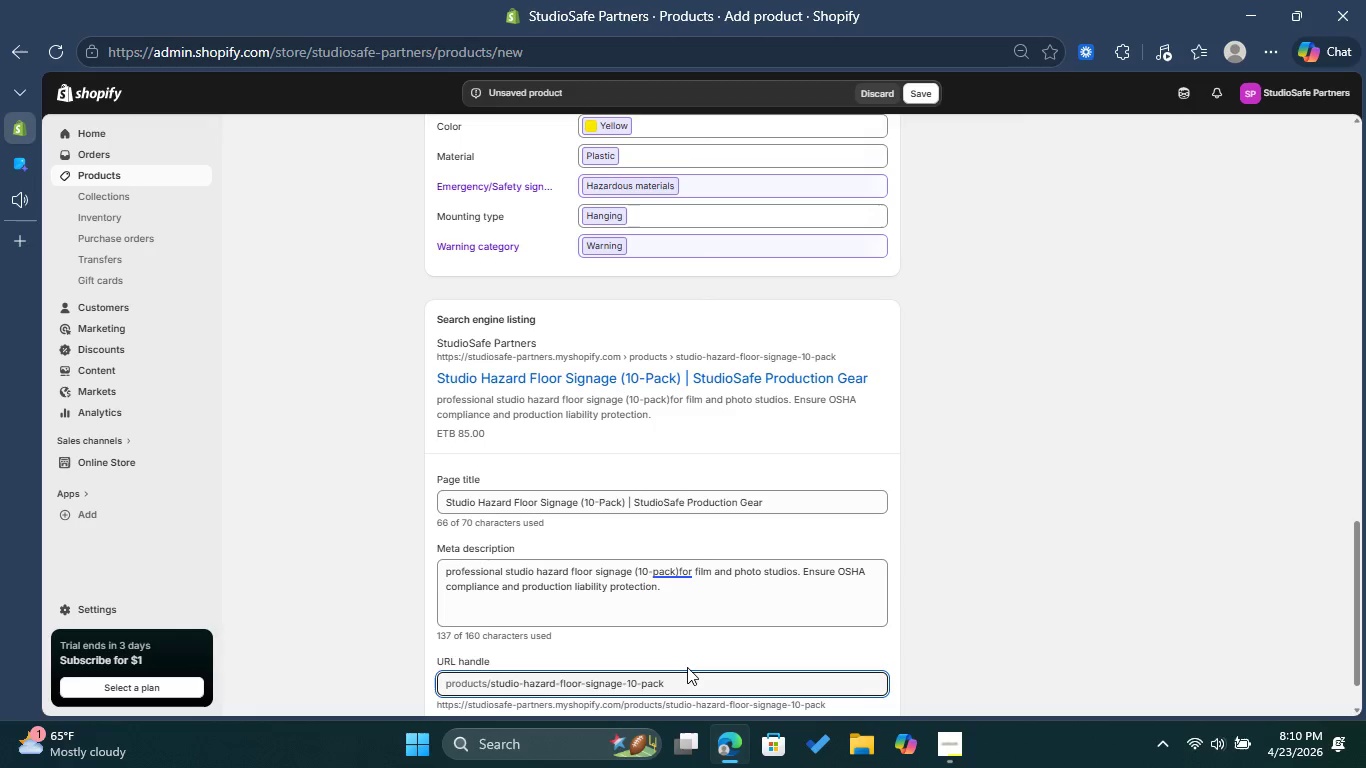 
key(Shift+9)
 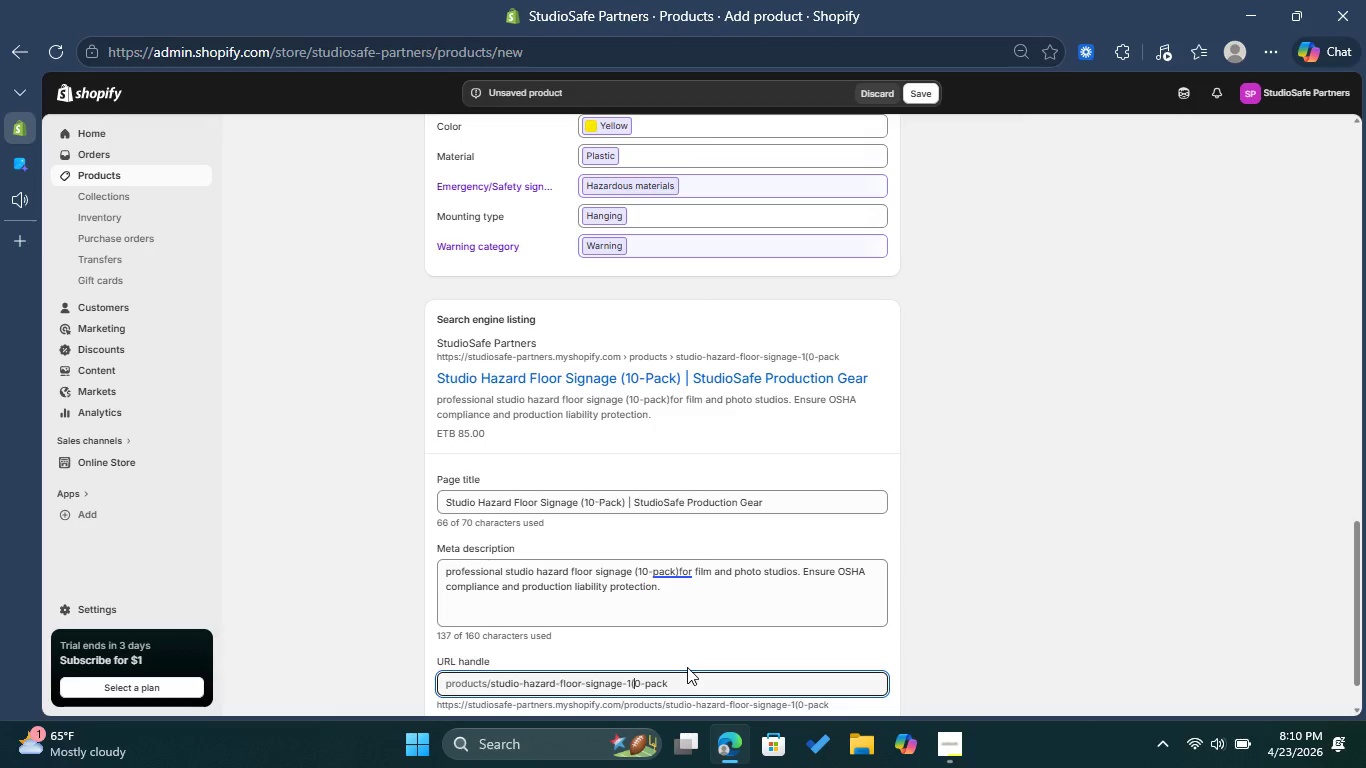 
key(Backspace)
 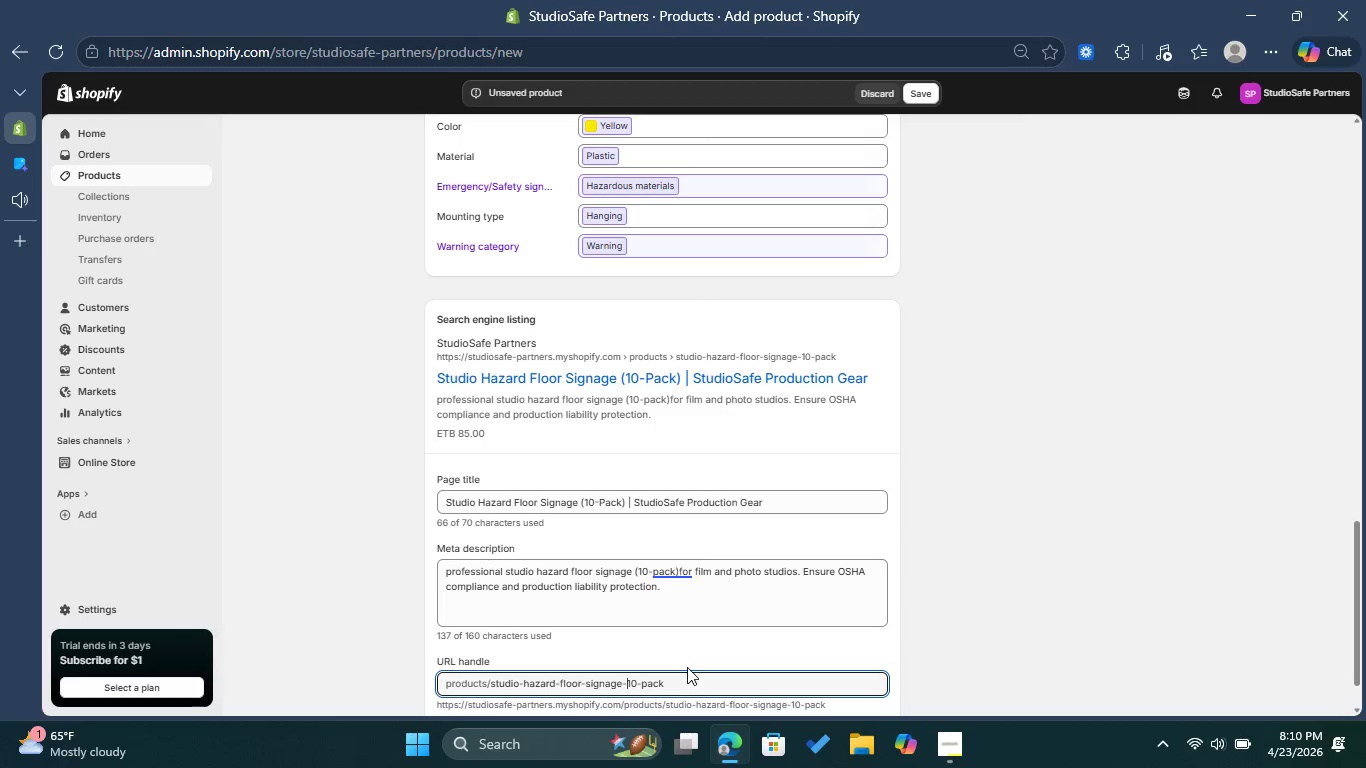 
key(ArrowLeft)
 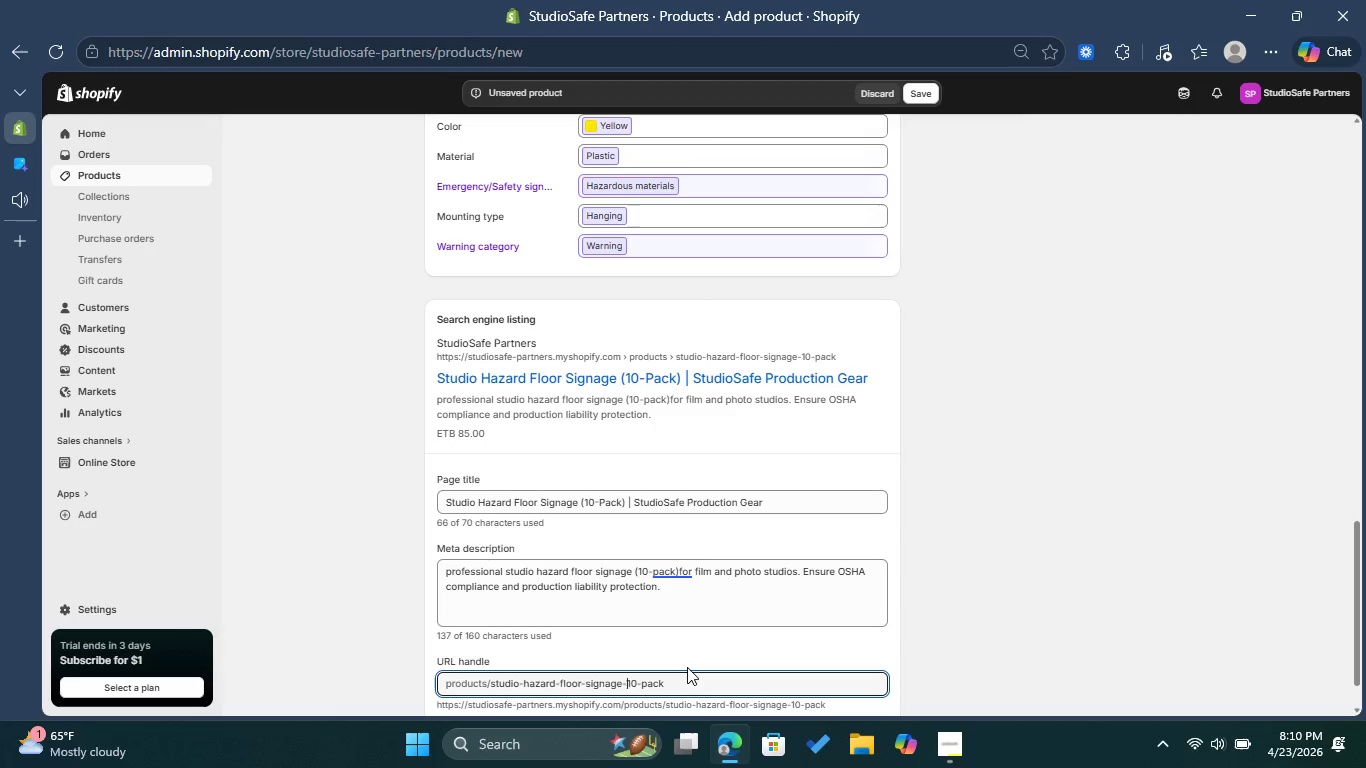 
key(Shift+9)
 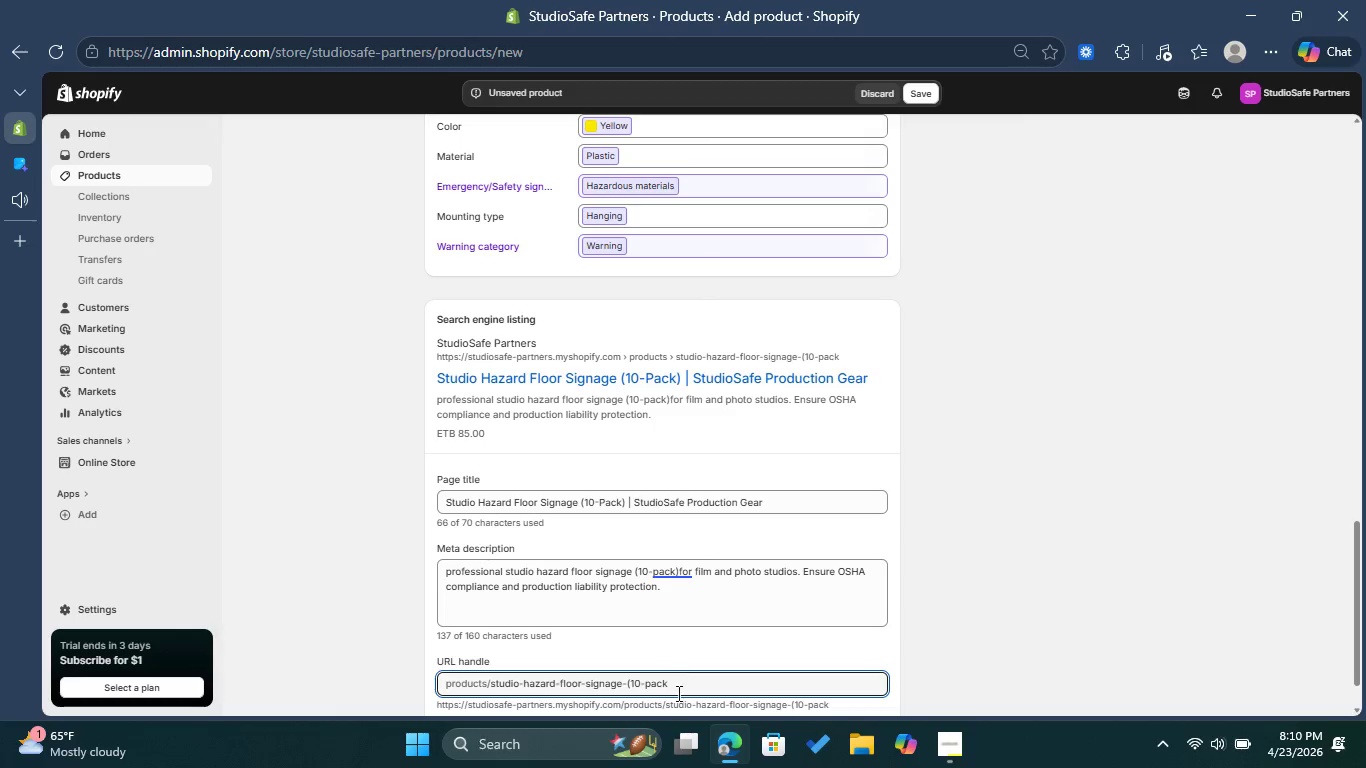 
left_click([676, 677])
 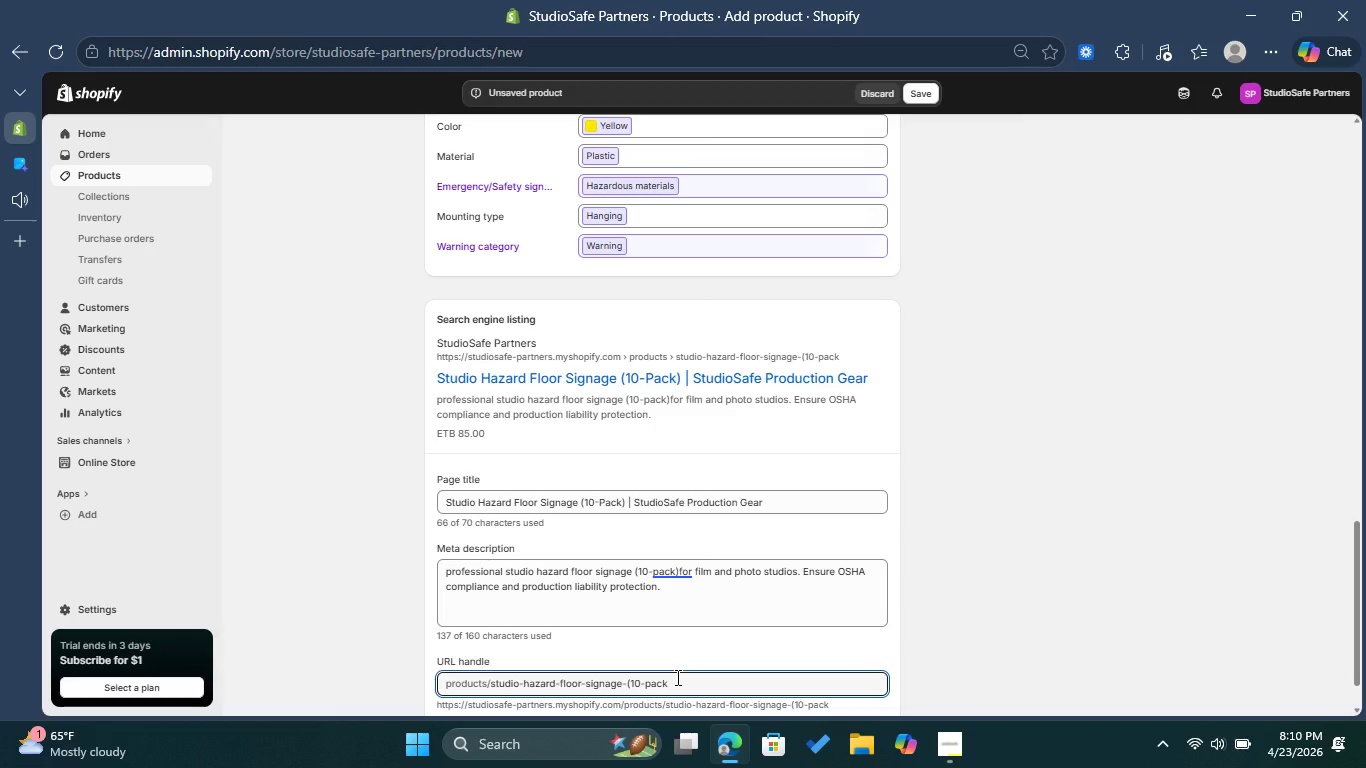 
key(Shift+0)
 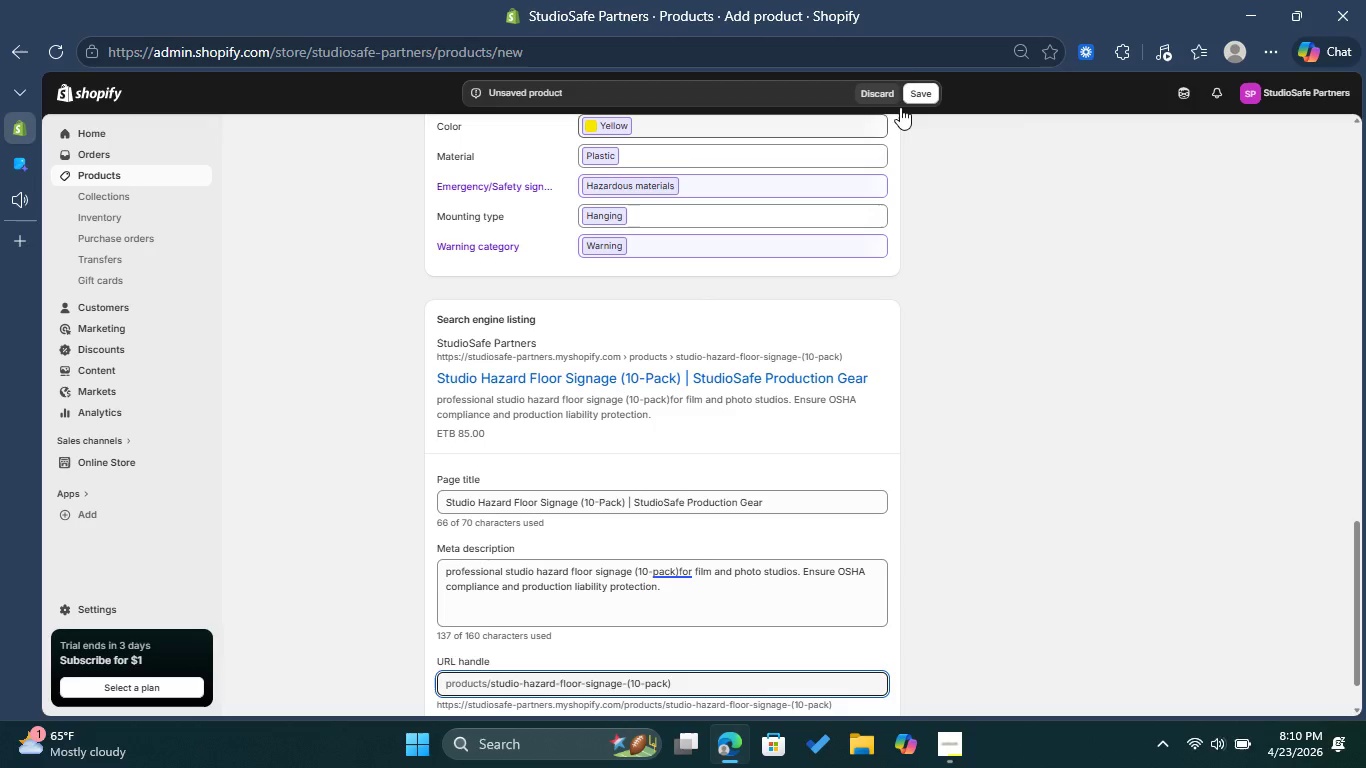 
left_click([924, 85])